 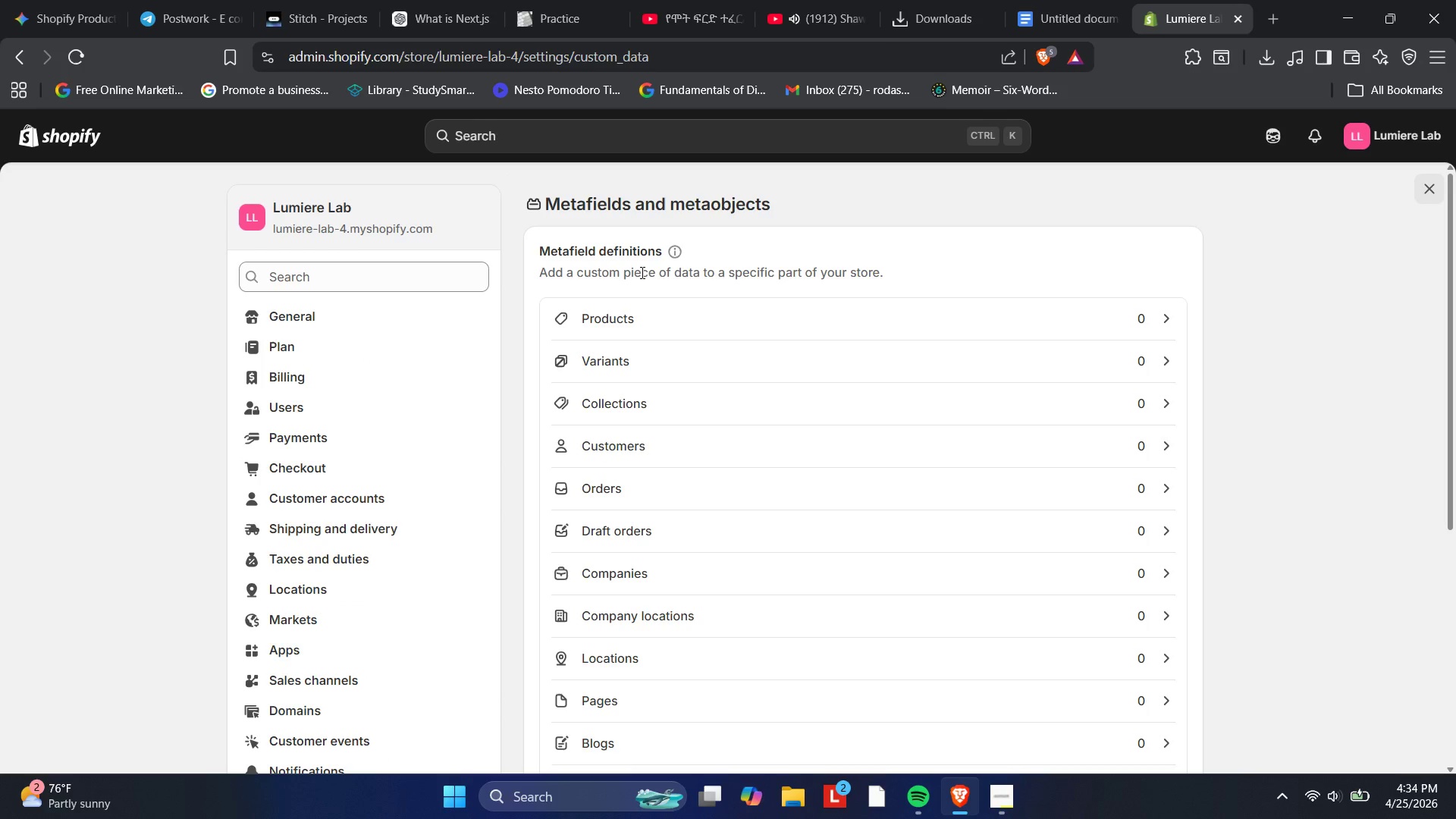 
left_click([598, 315])
 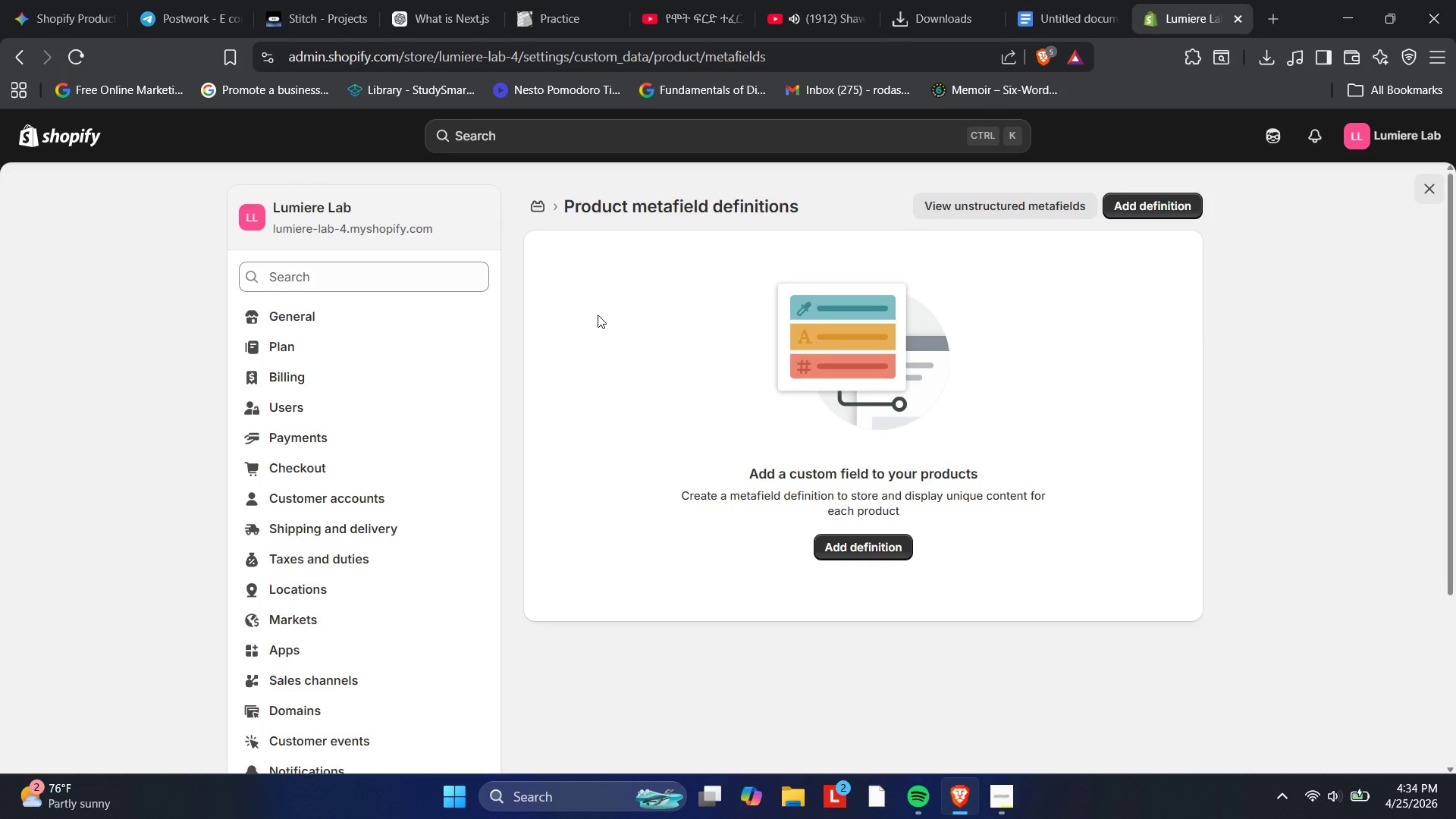 
wait(9.38)
 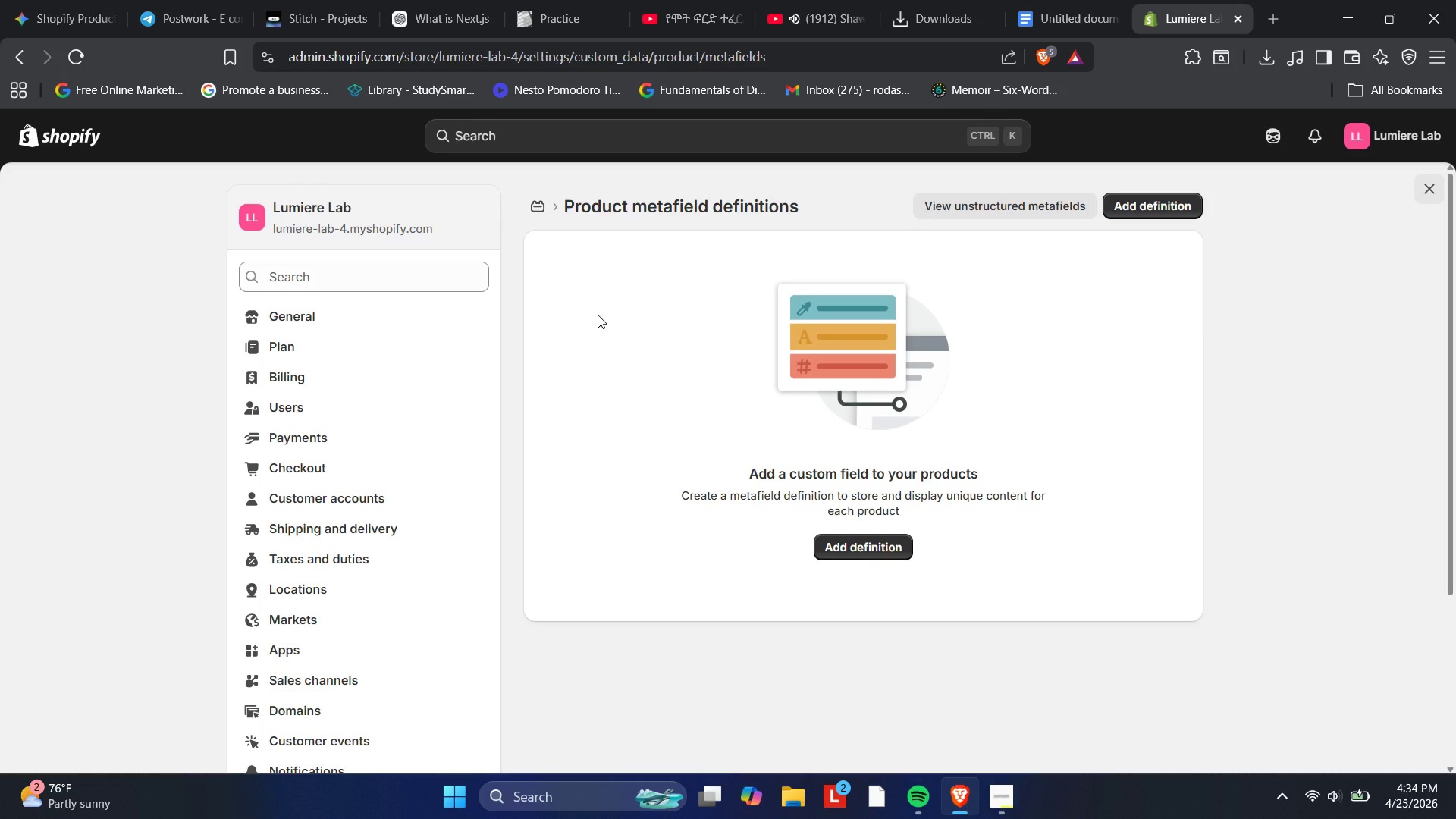 
left_click([1164, 210])
 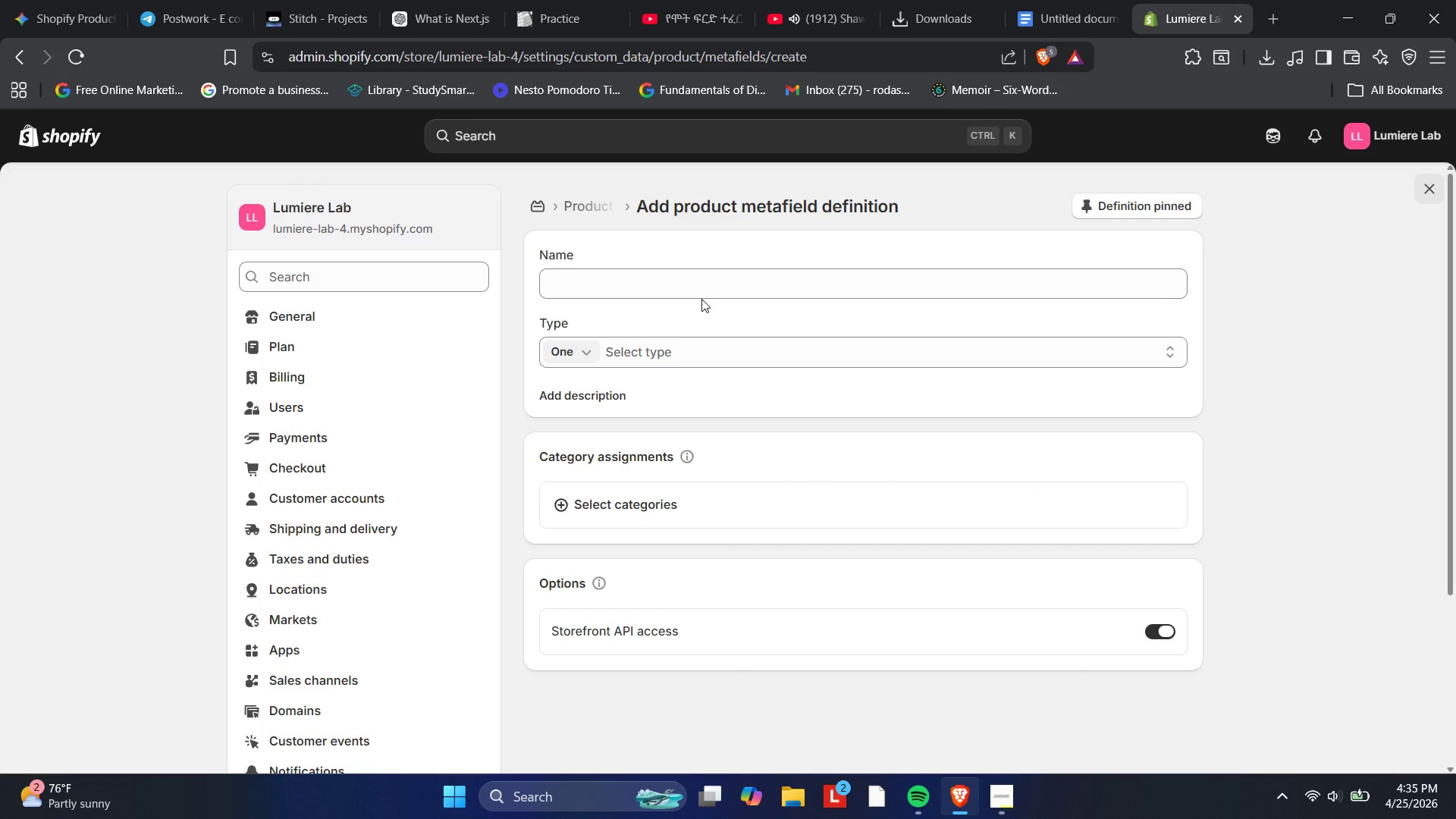 
left_click([626, 274])
 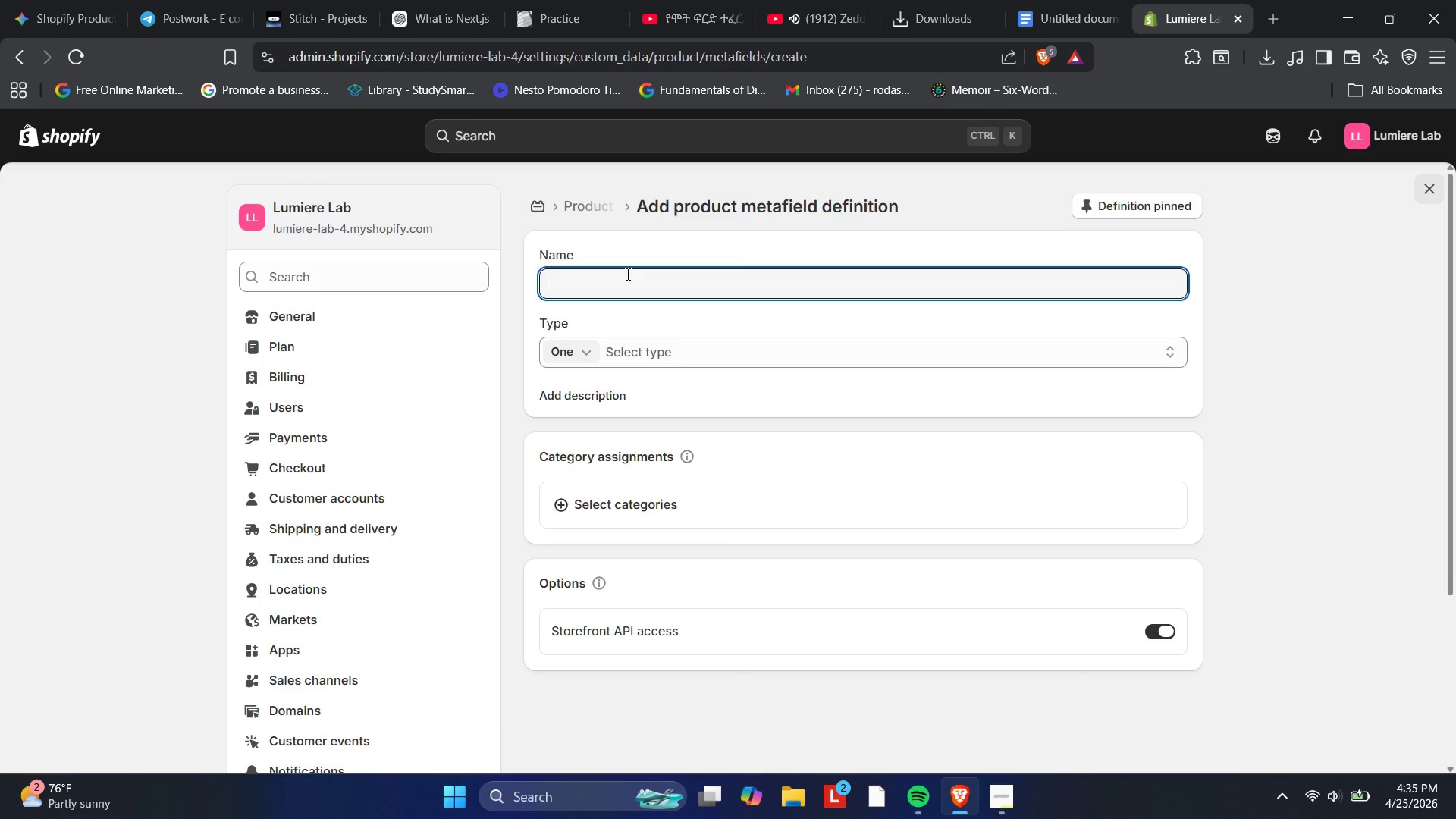 
wait(10.62)
 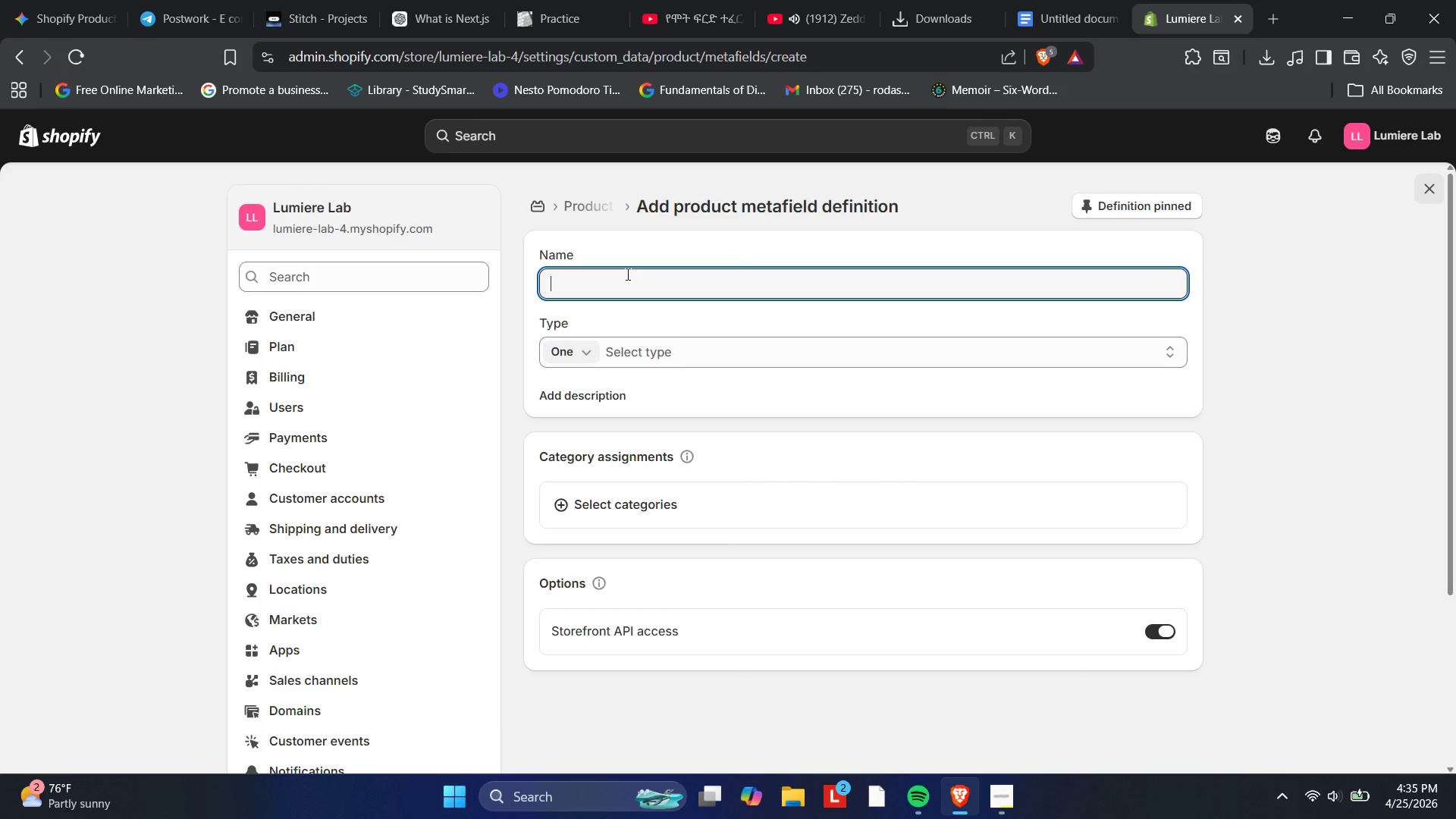 
type(Recommended Prep Tool )
key(Backspace)
 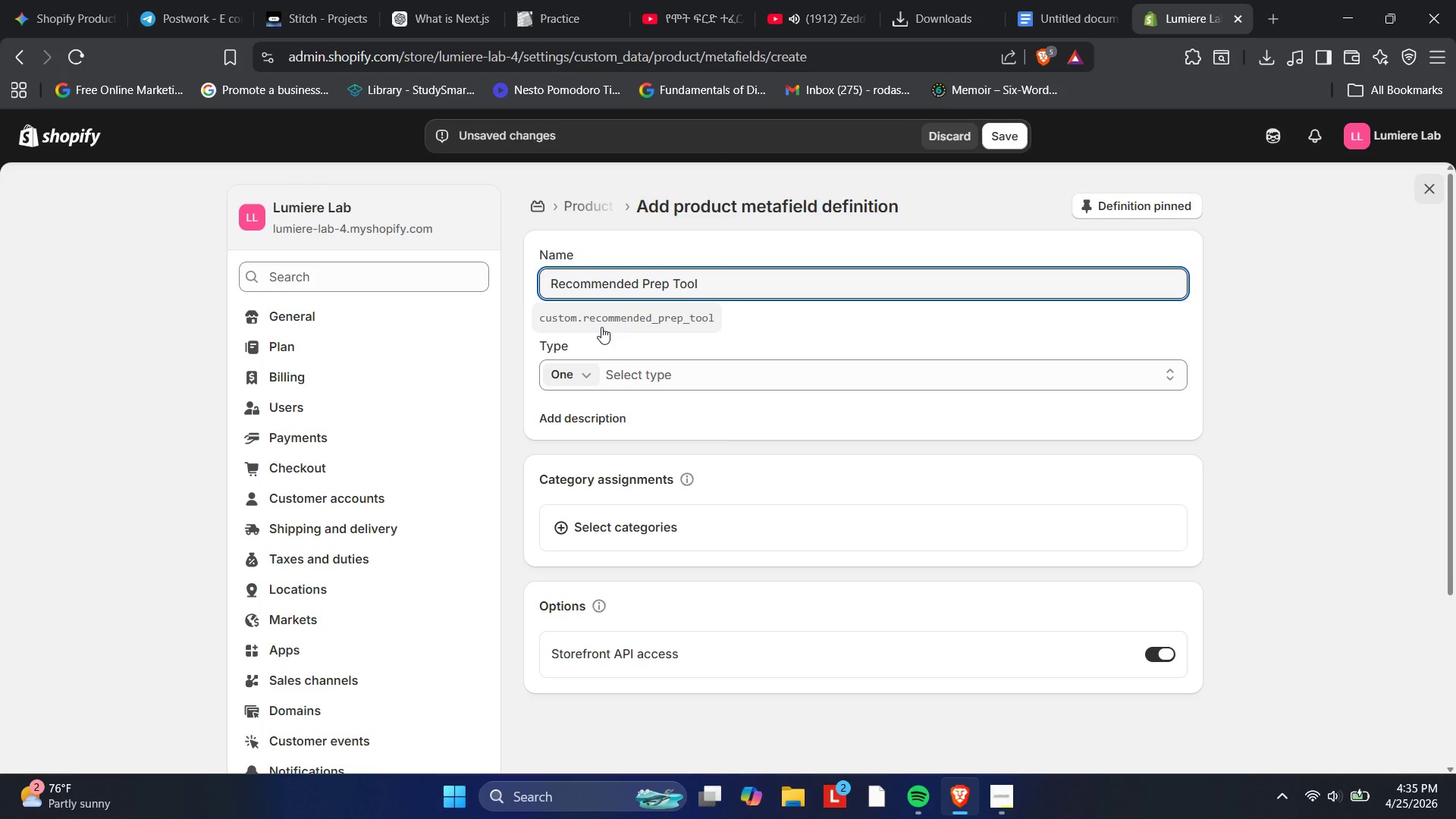 
wait(31.03)
 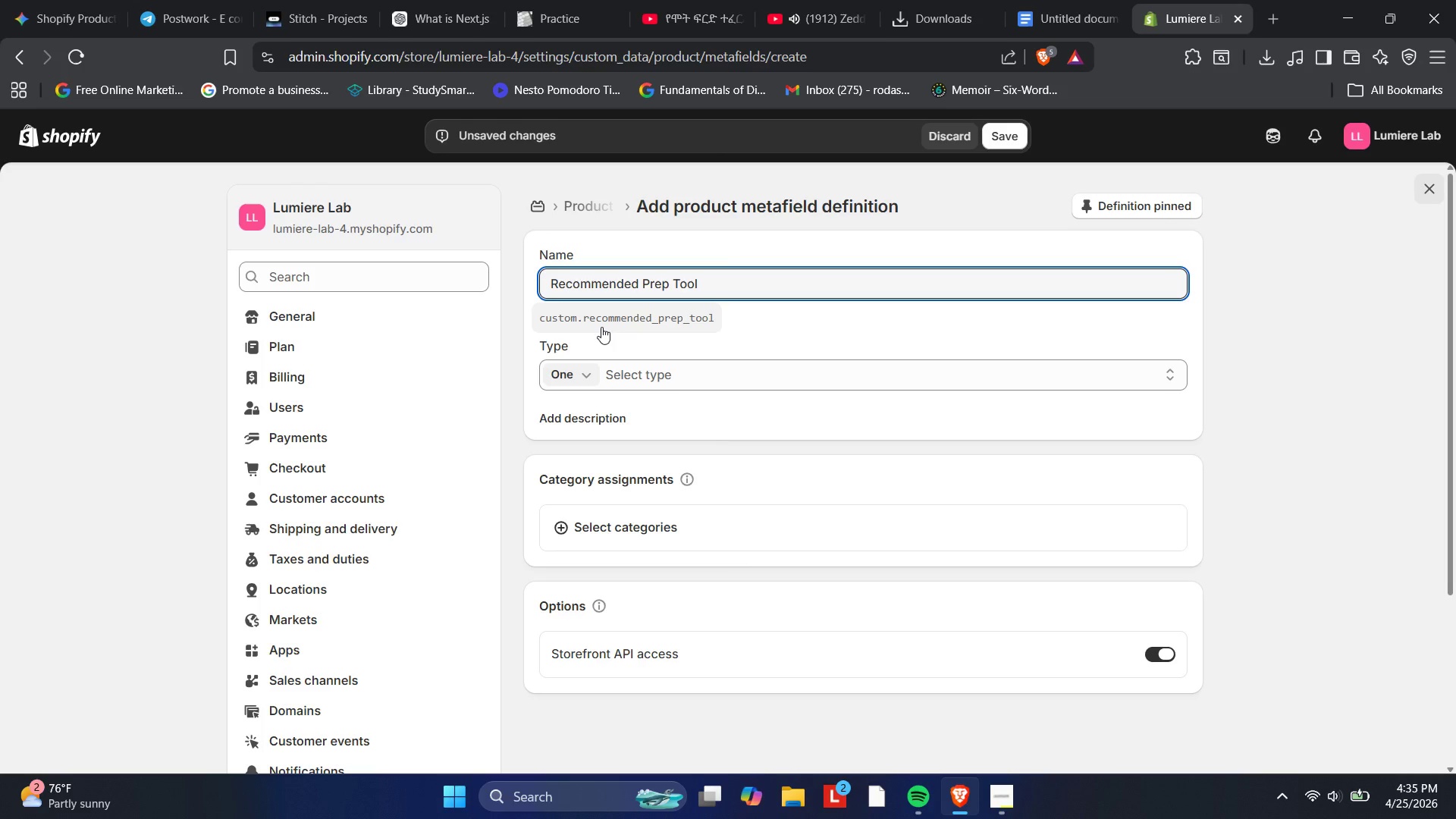 
left_click([590, 369])
 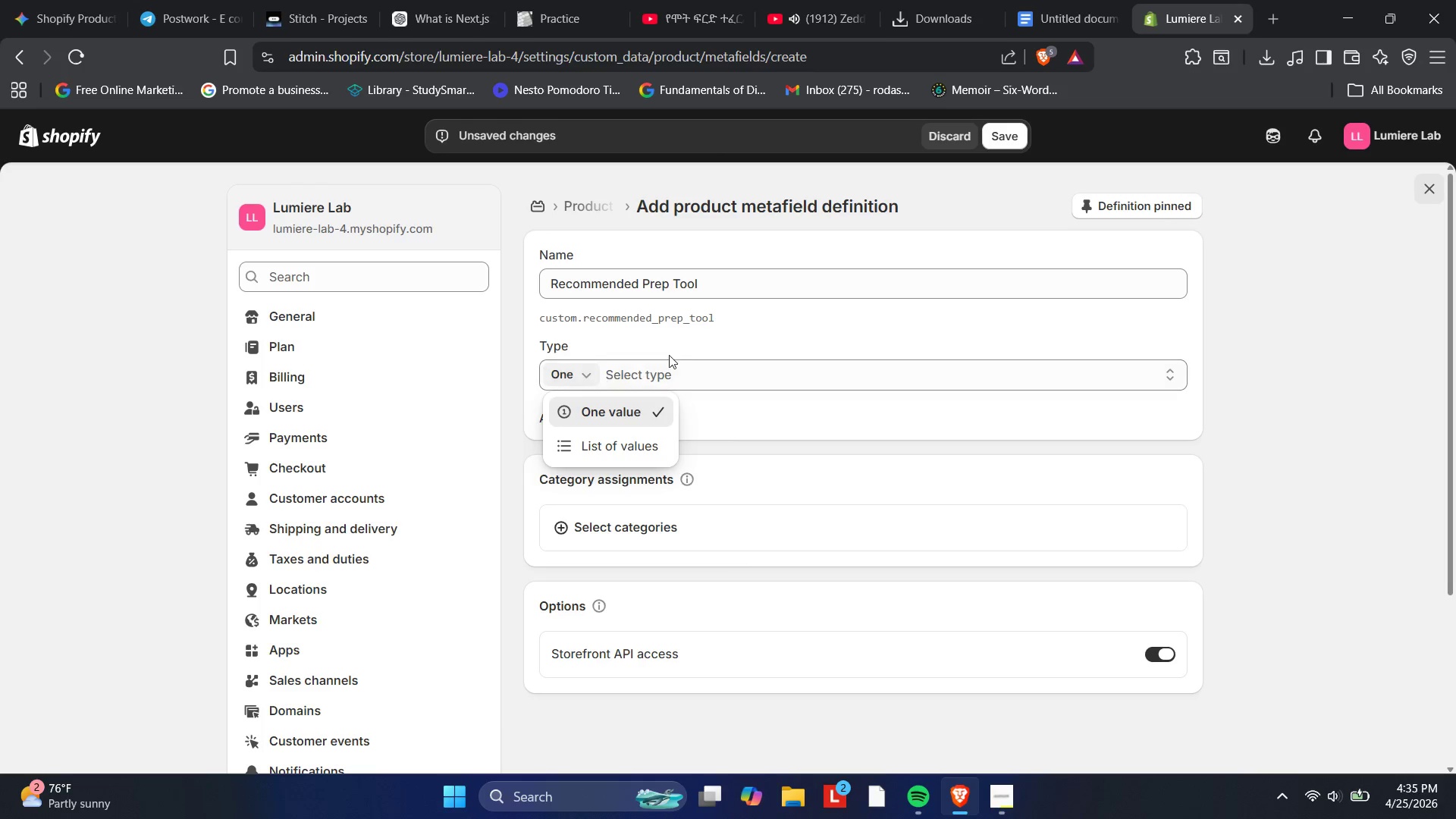 
left_click([688, 344])
 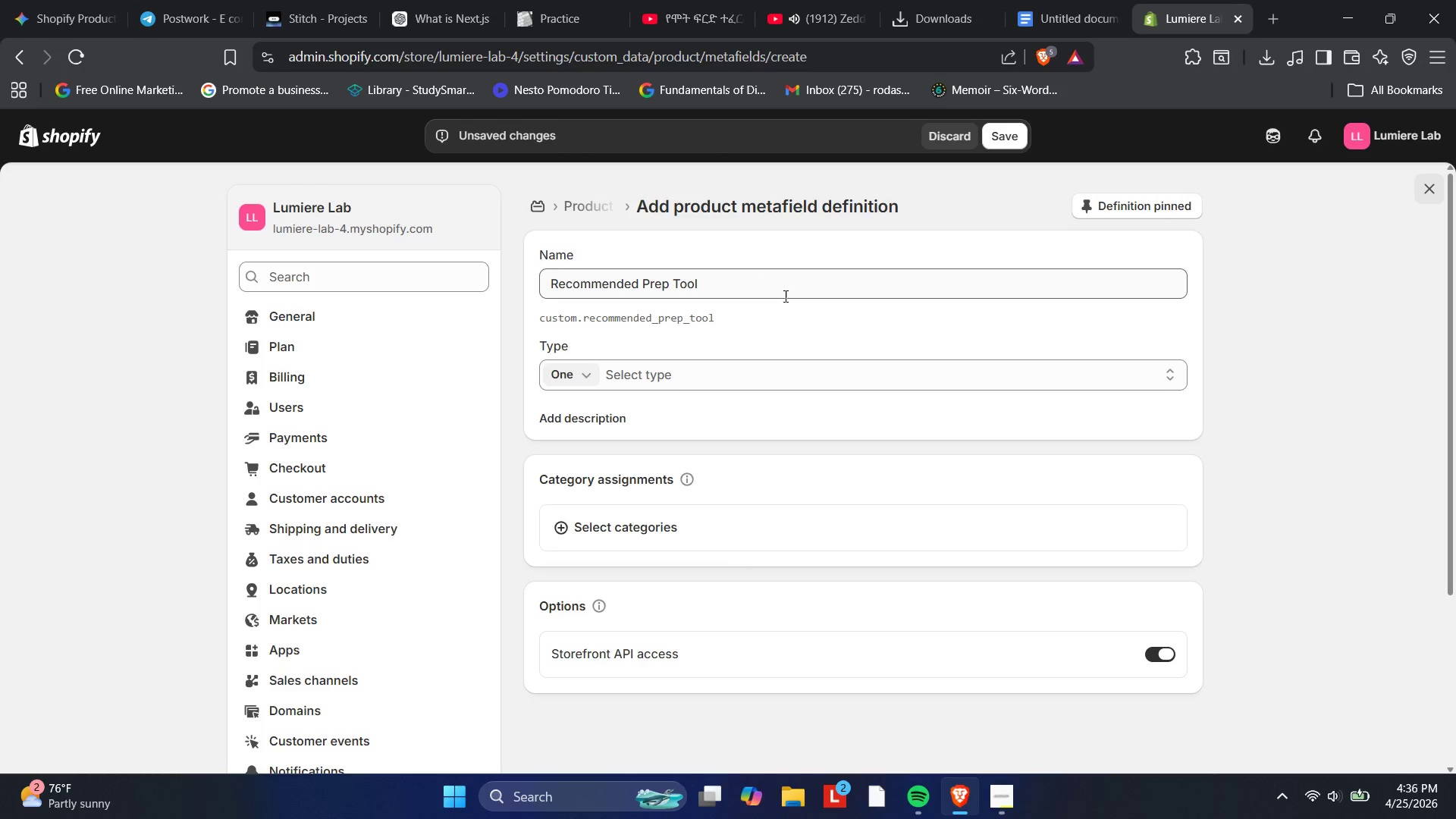 
wait(13.52)
 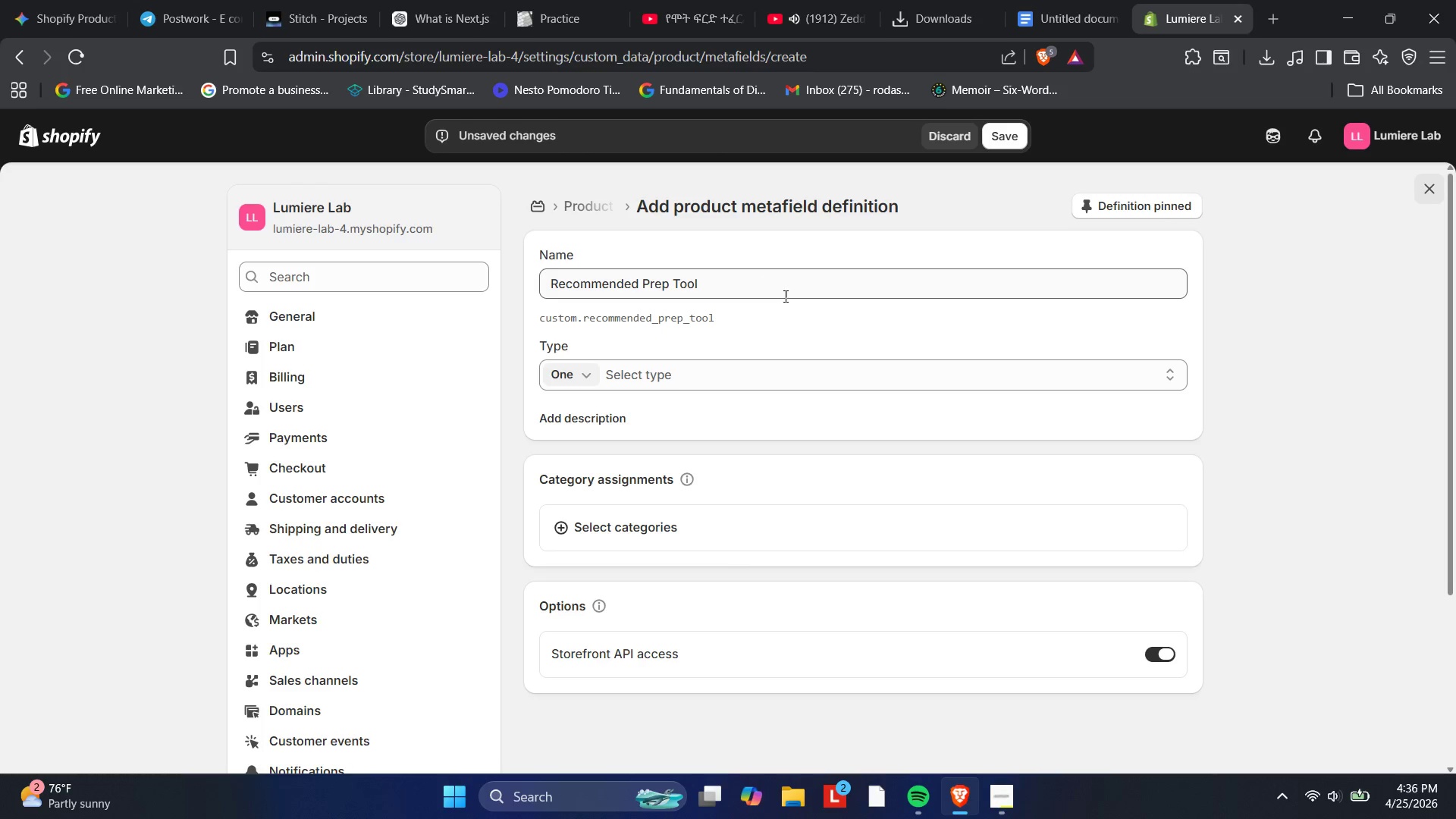 
left_click([626, 422])
 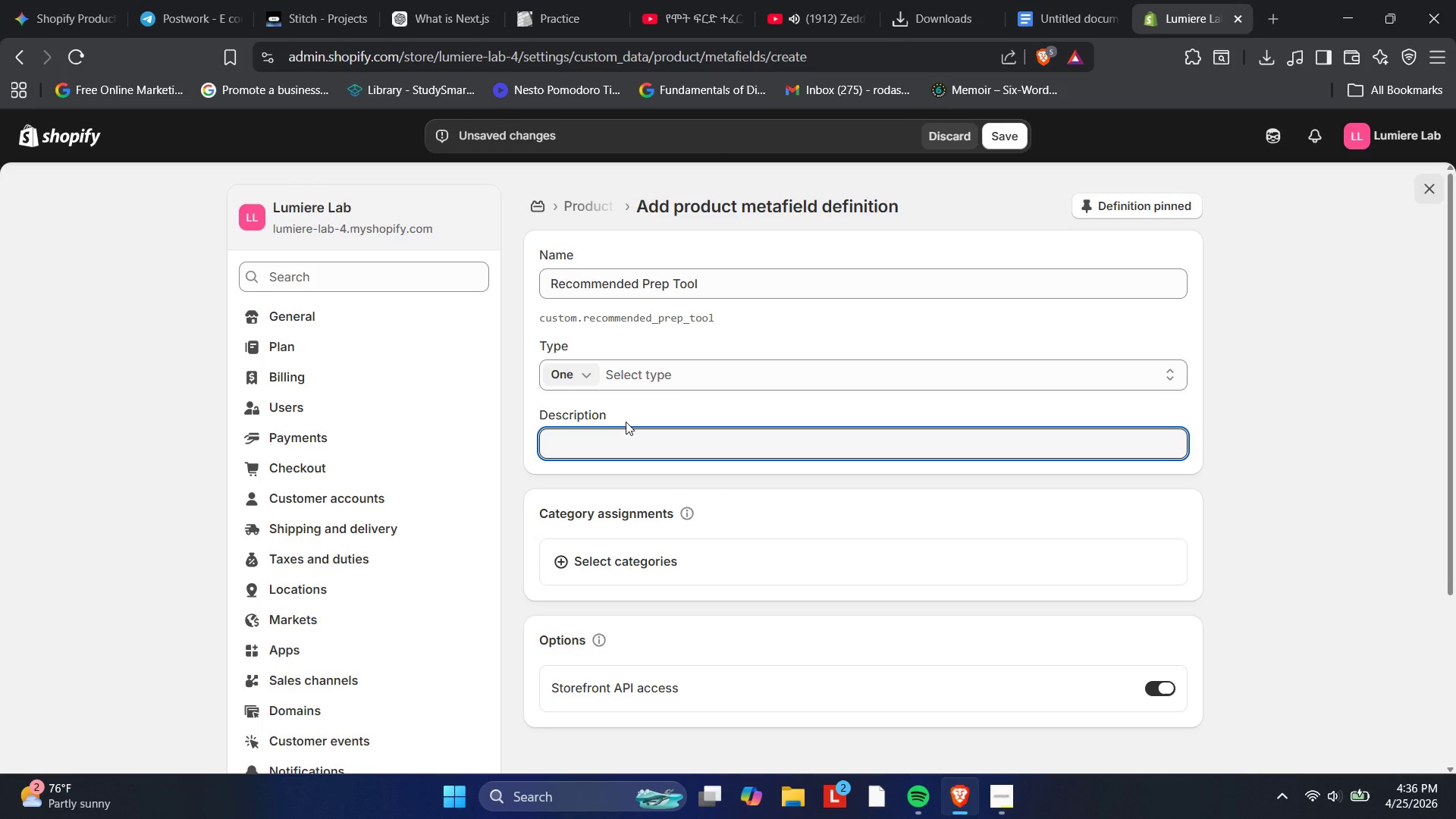 
wait(5.05)
 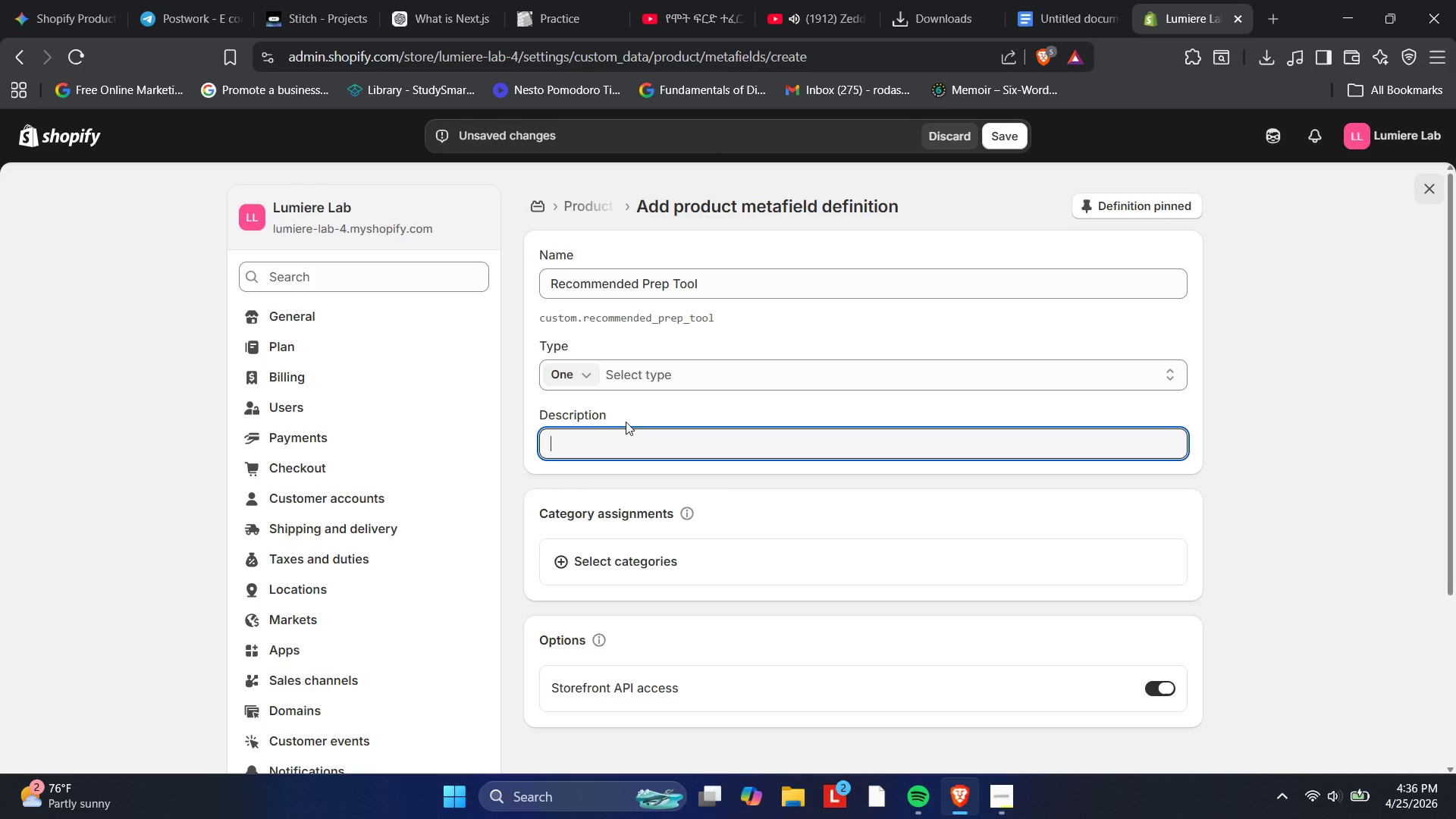 
type(Link to the required adhesive and f)
key(Backspace)
type(tool kit for this nail set)
 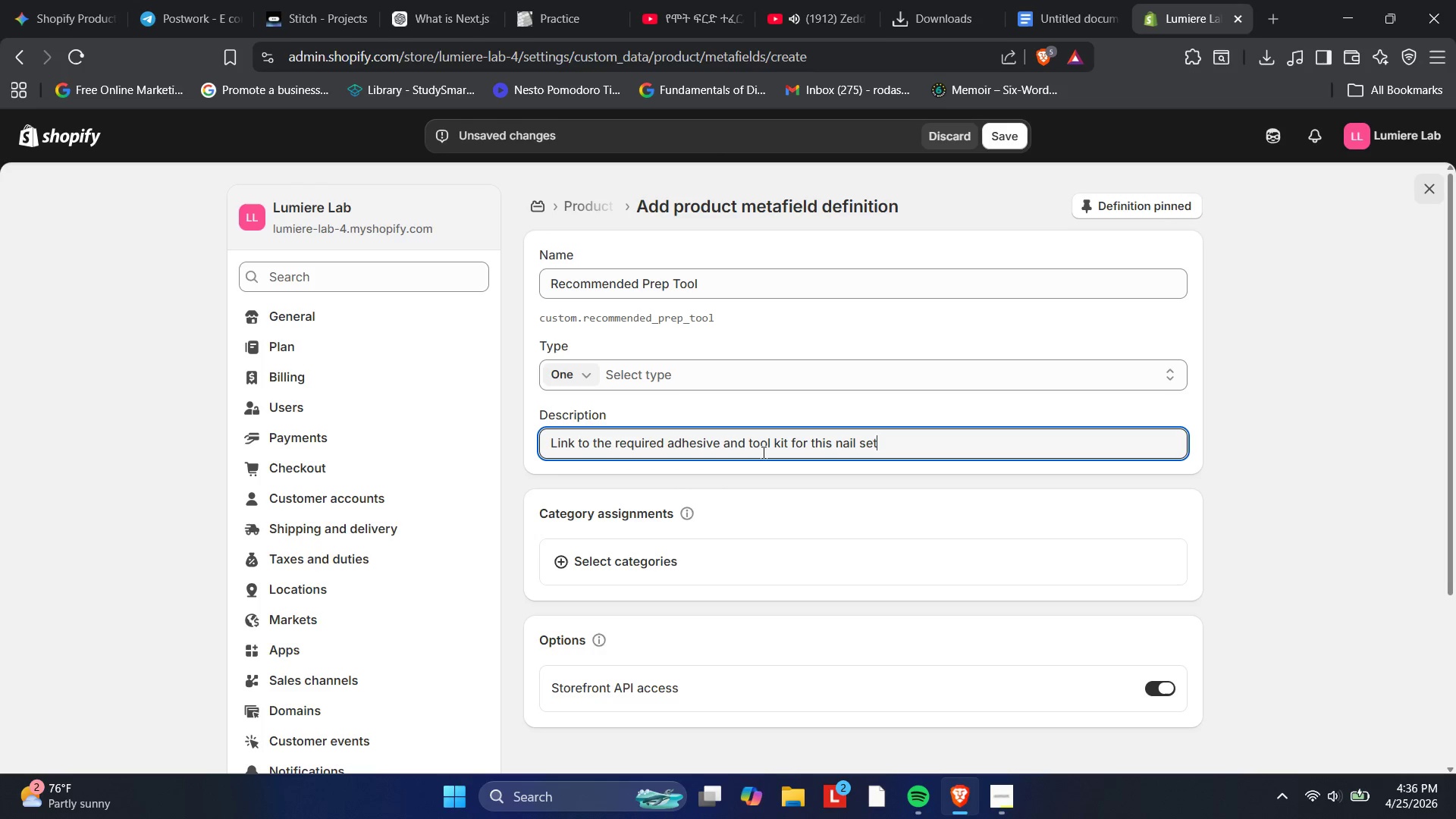 
wait(6.19)
 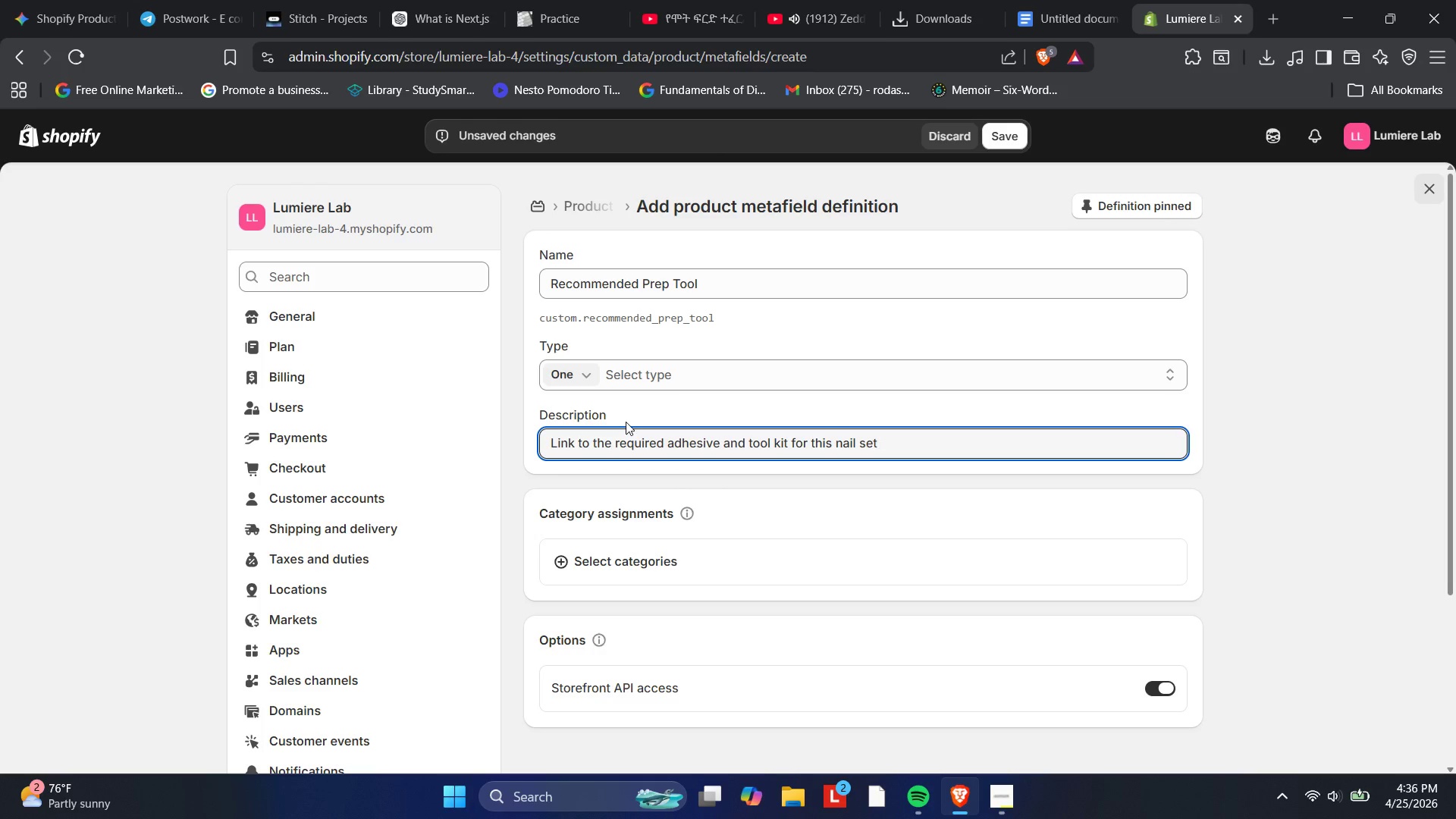 
left_click([767, 495])
 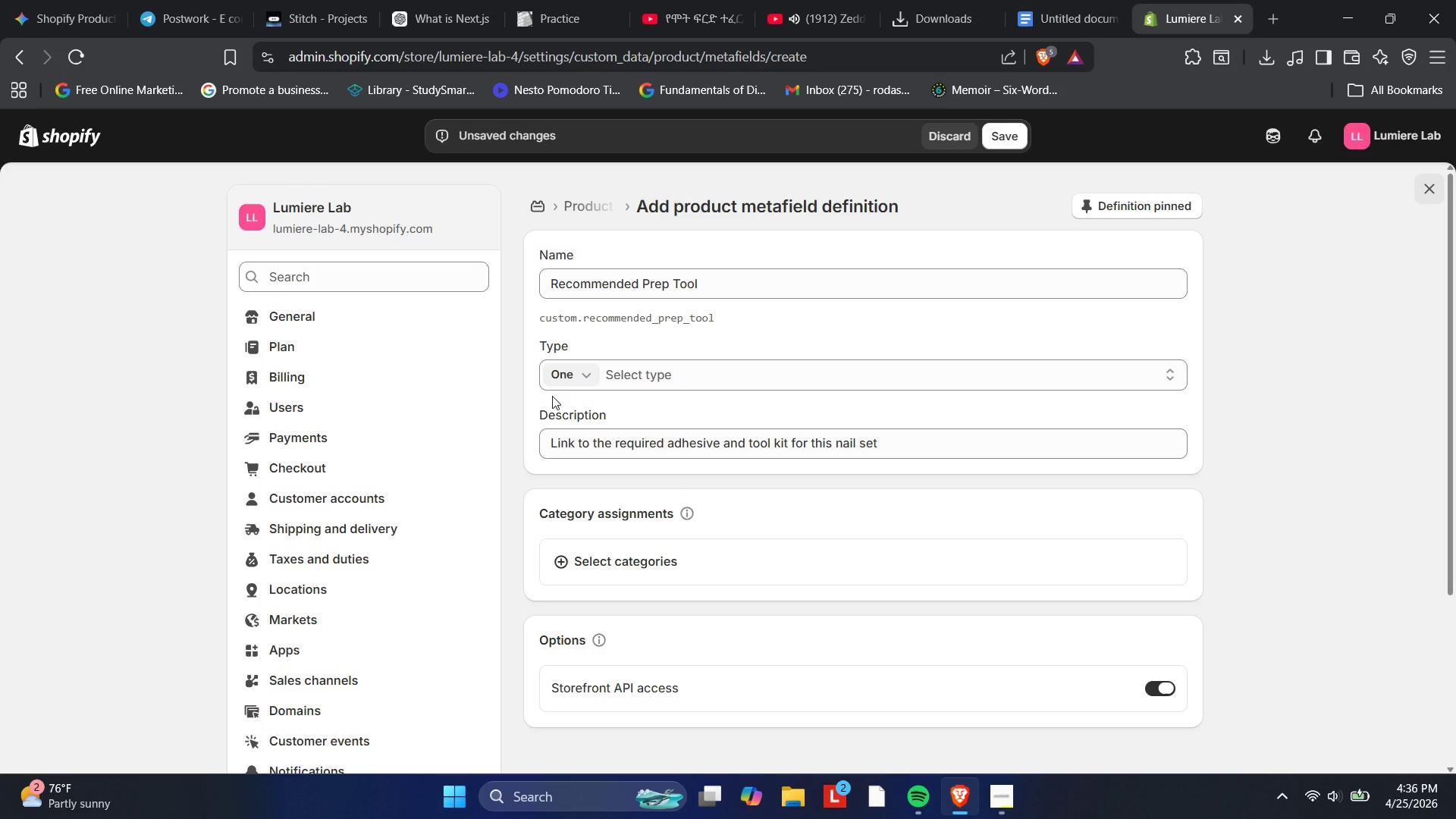 
left_click([642, 432])
 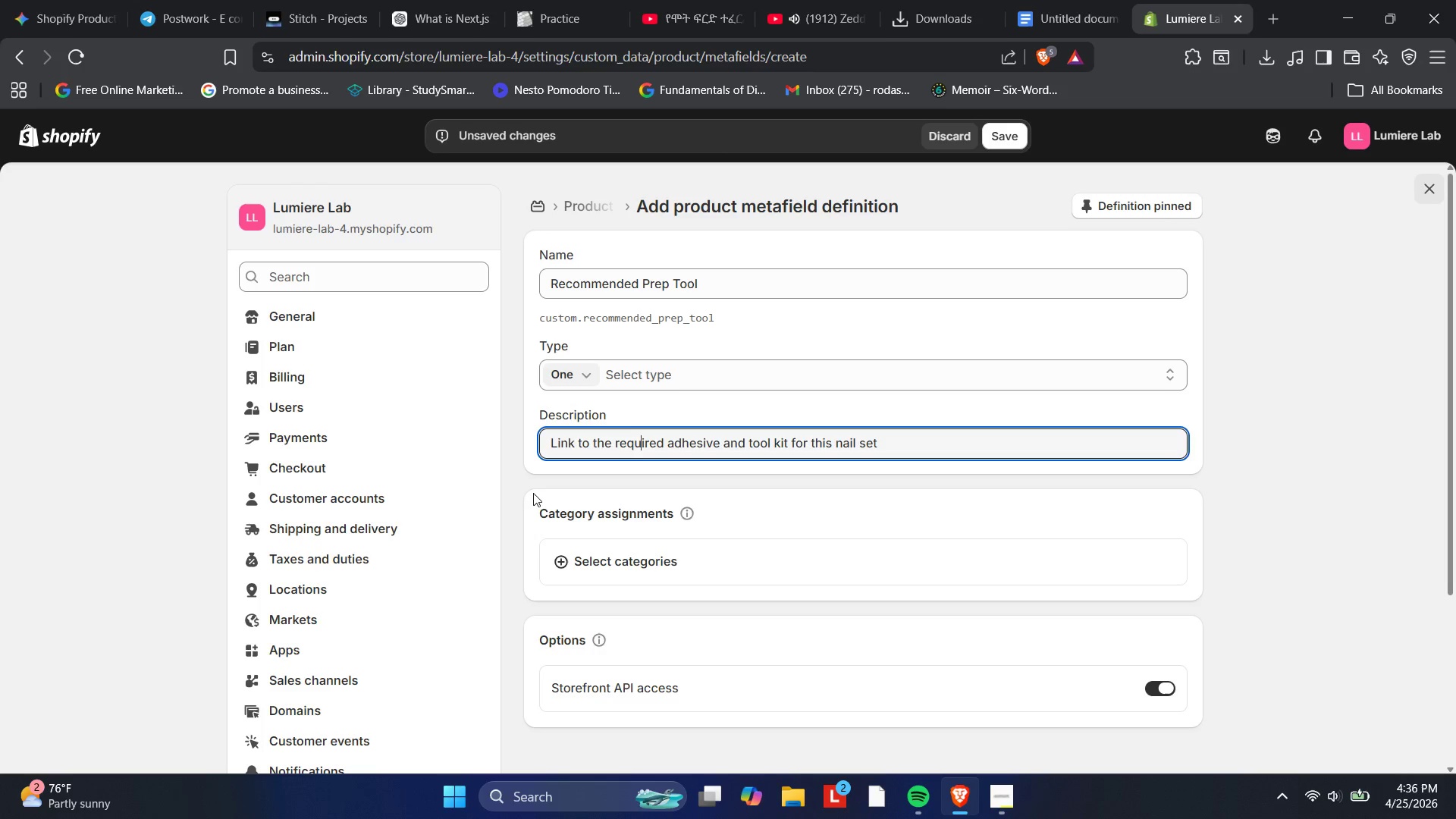 
left_click([533, 493])
 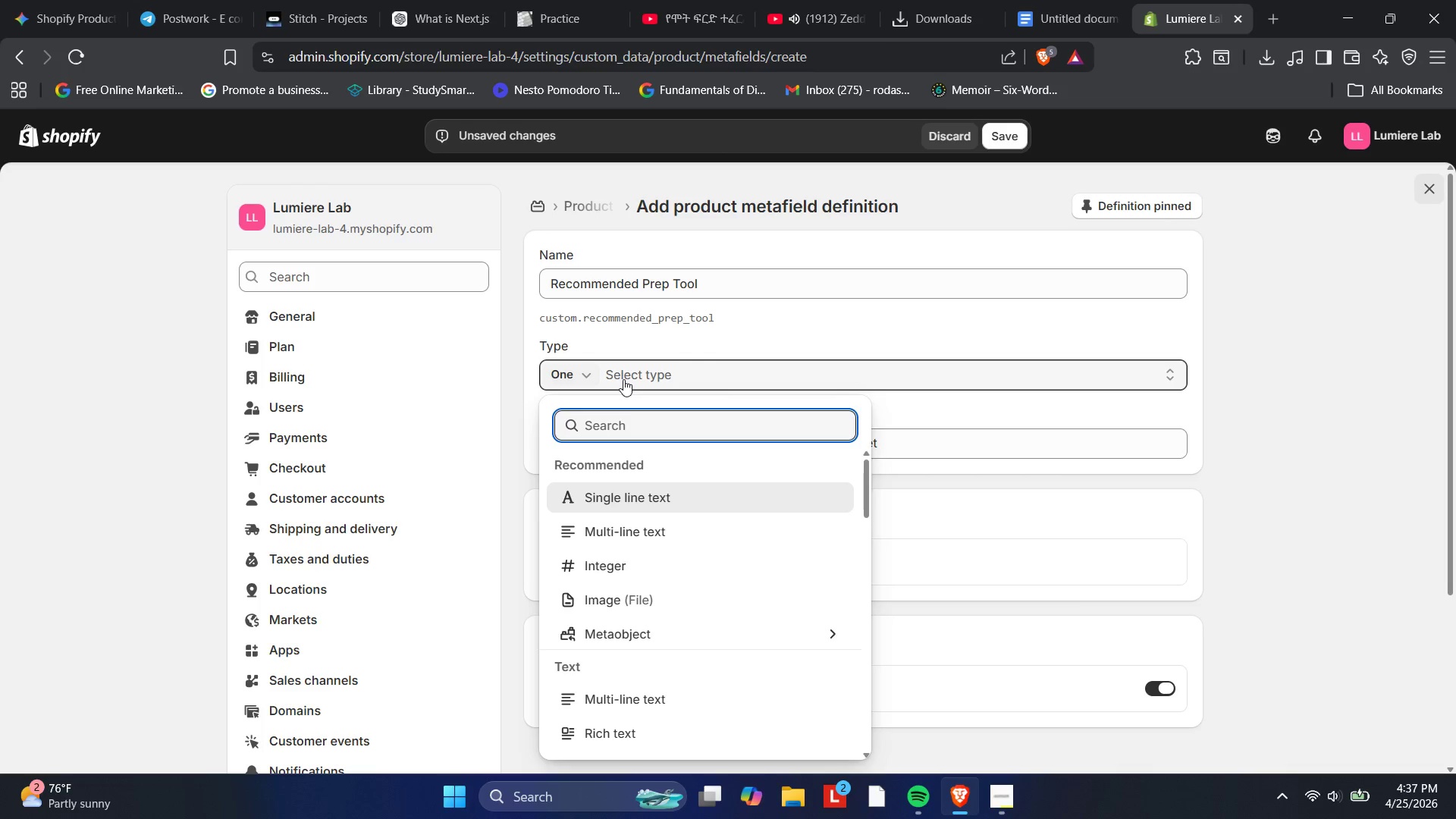 
wait(35.84)
 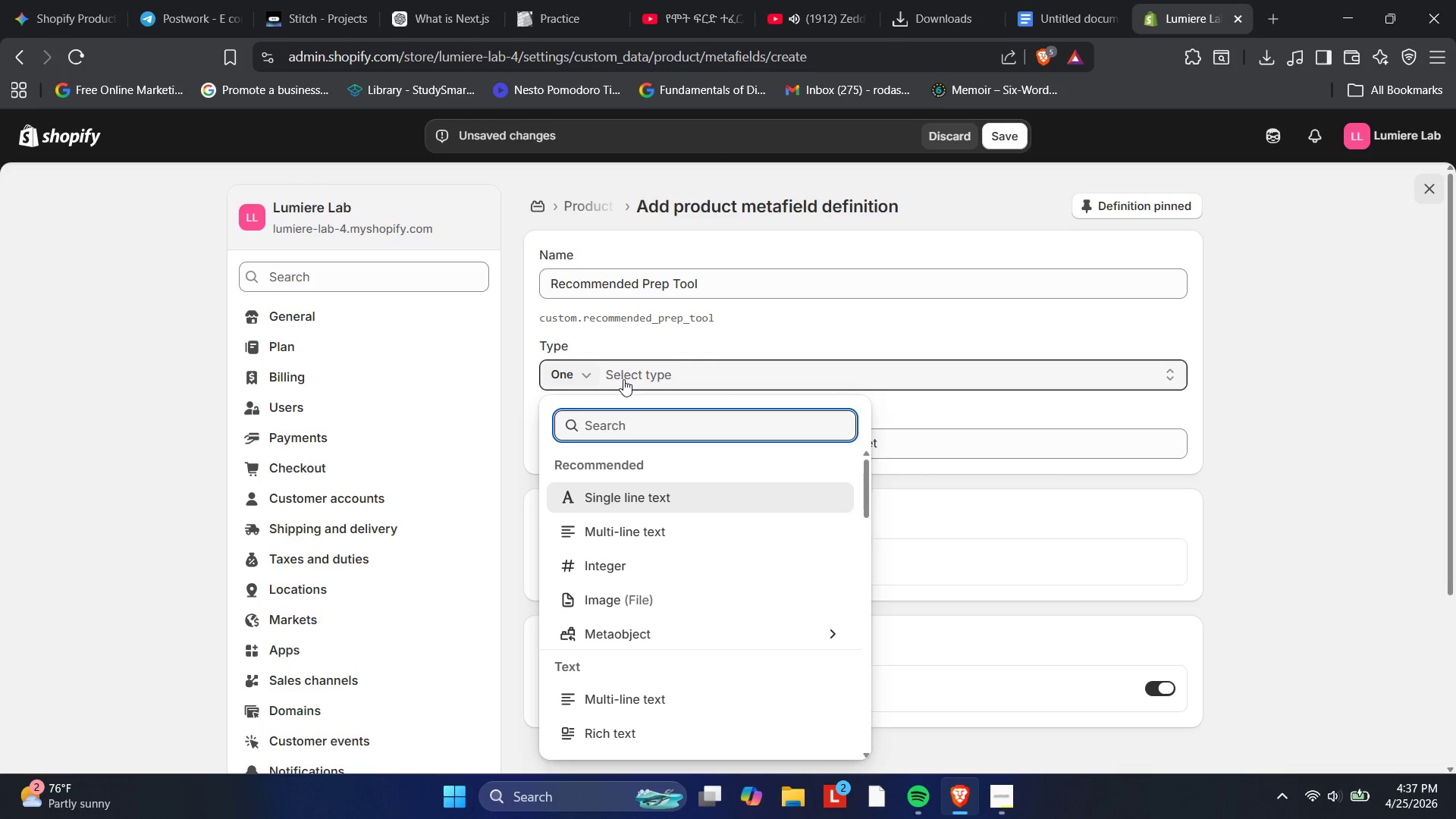 
scroll: coordinate [655, 515], scroll_direction: down, amount: 1.0
 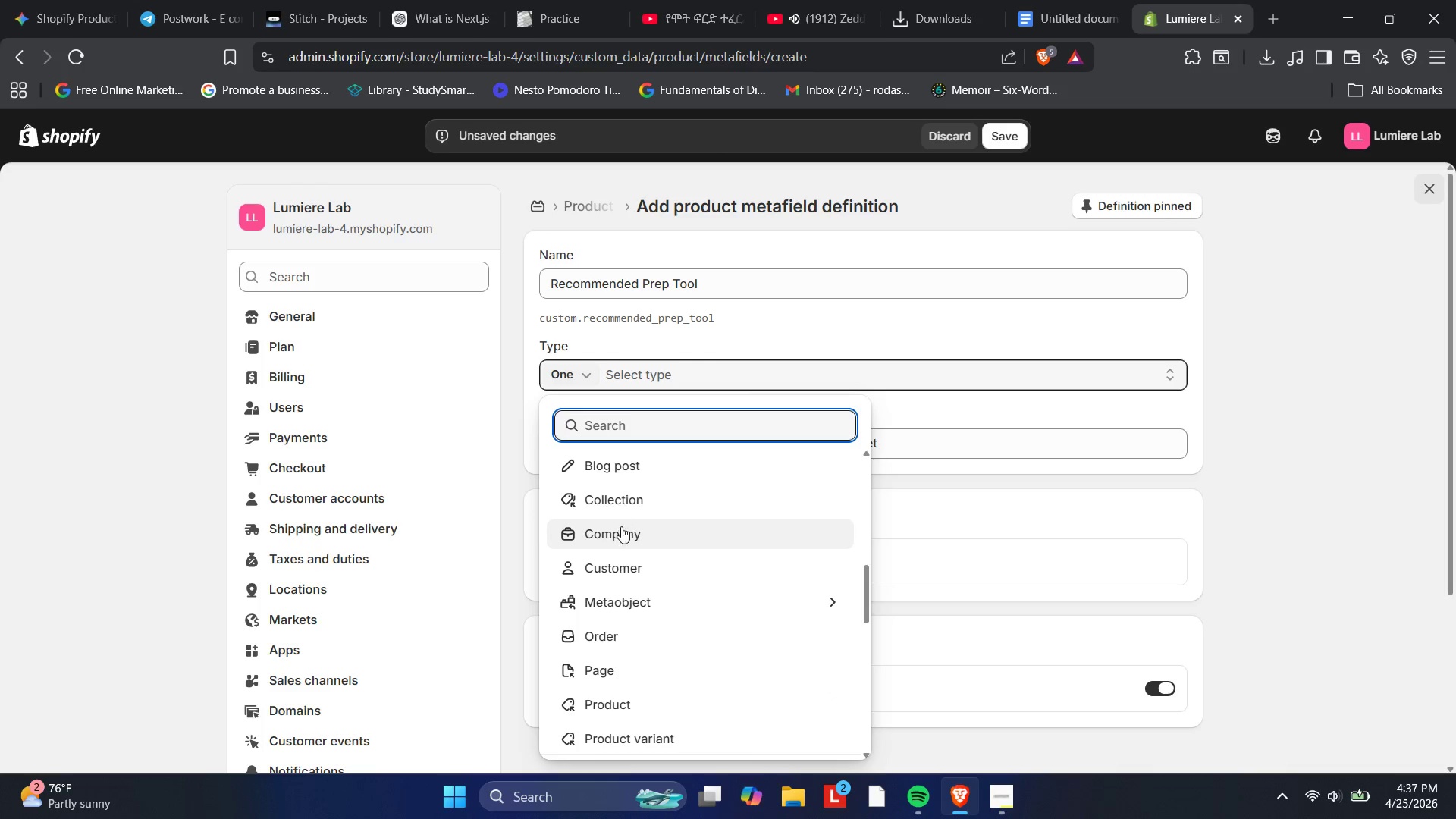 
left_click([671, 695])
 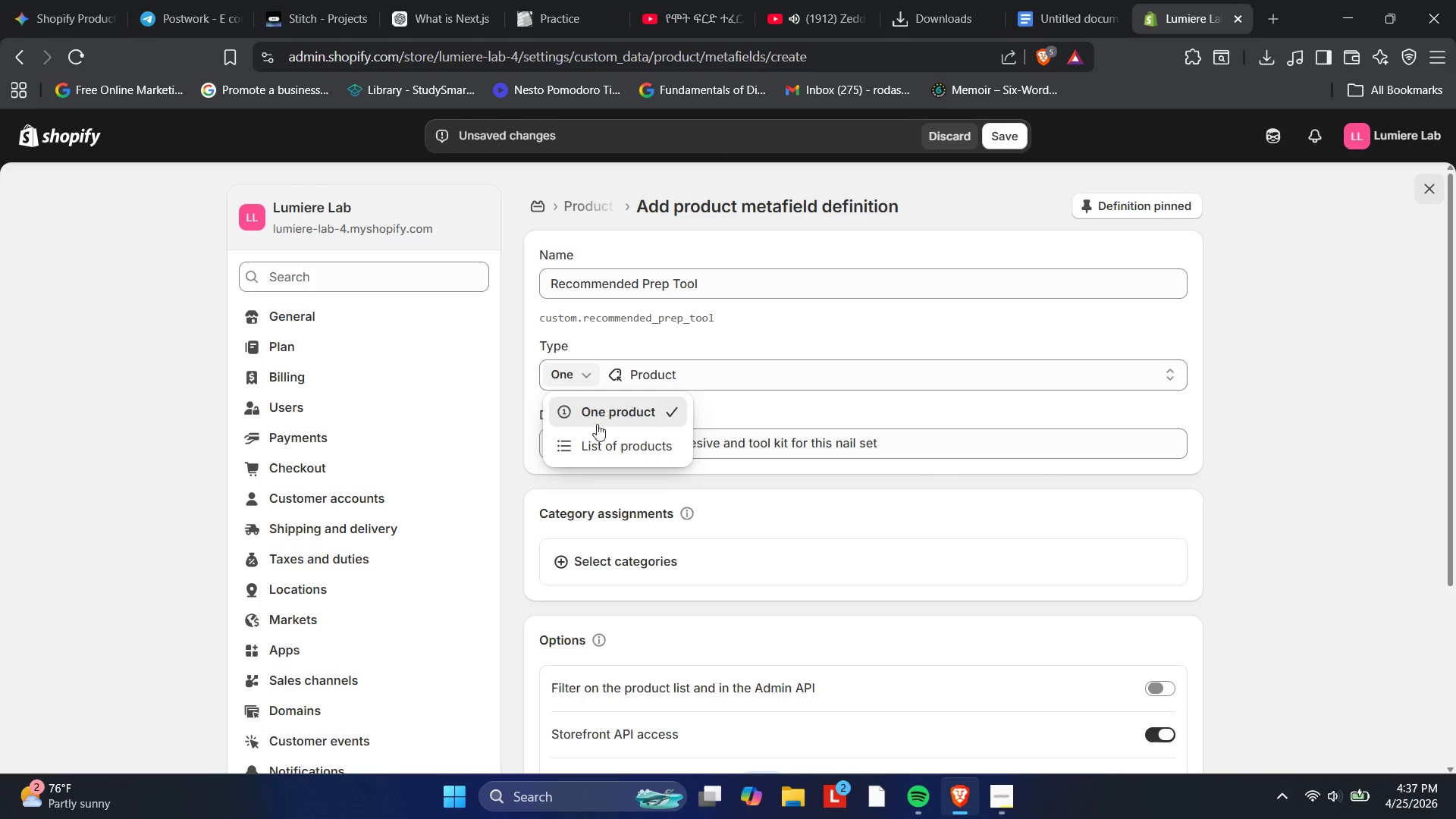 
wait(5.67)
 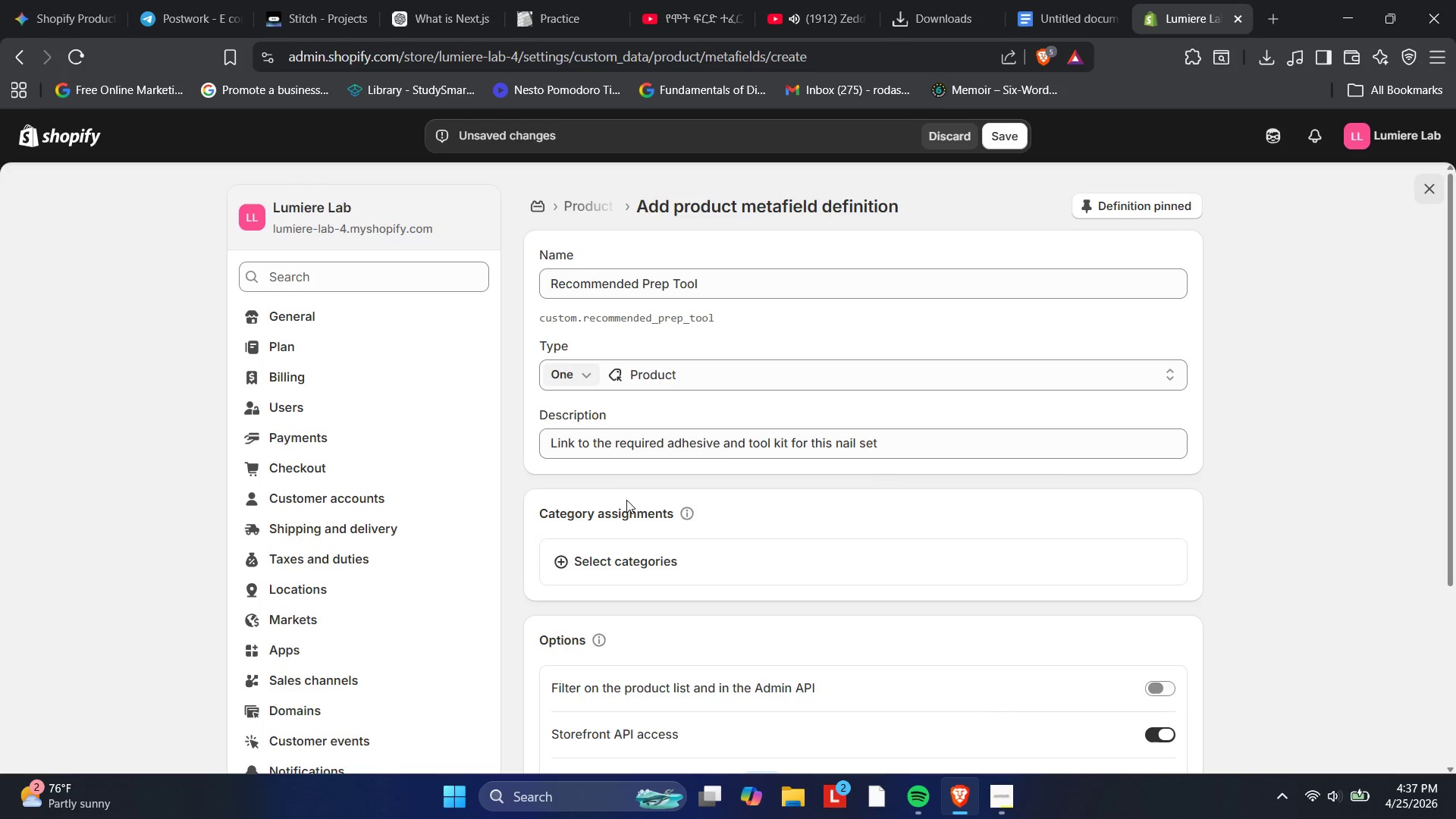 
left_click([508, 432])
 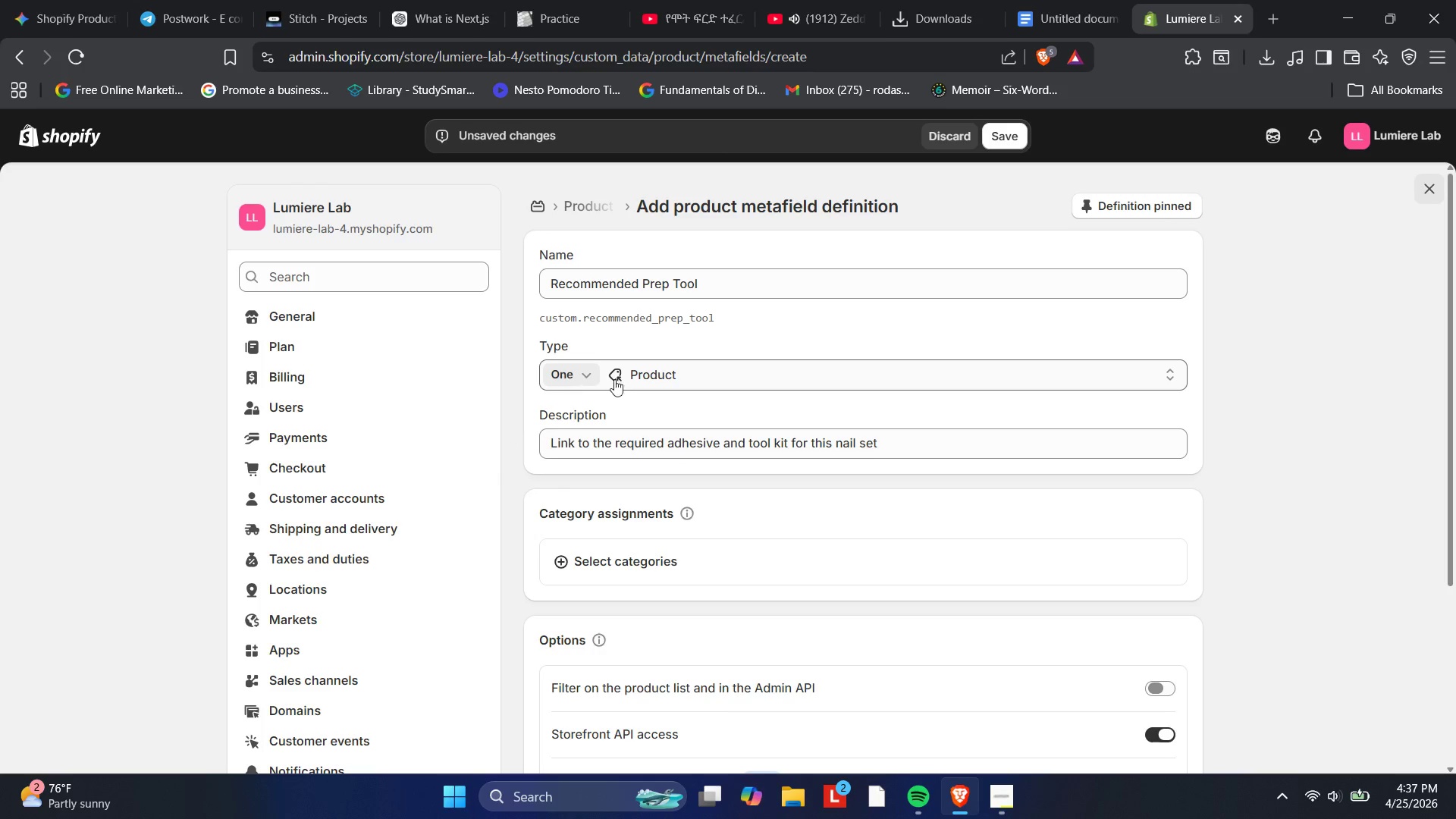 
wait(15.27)
 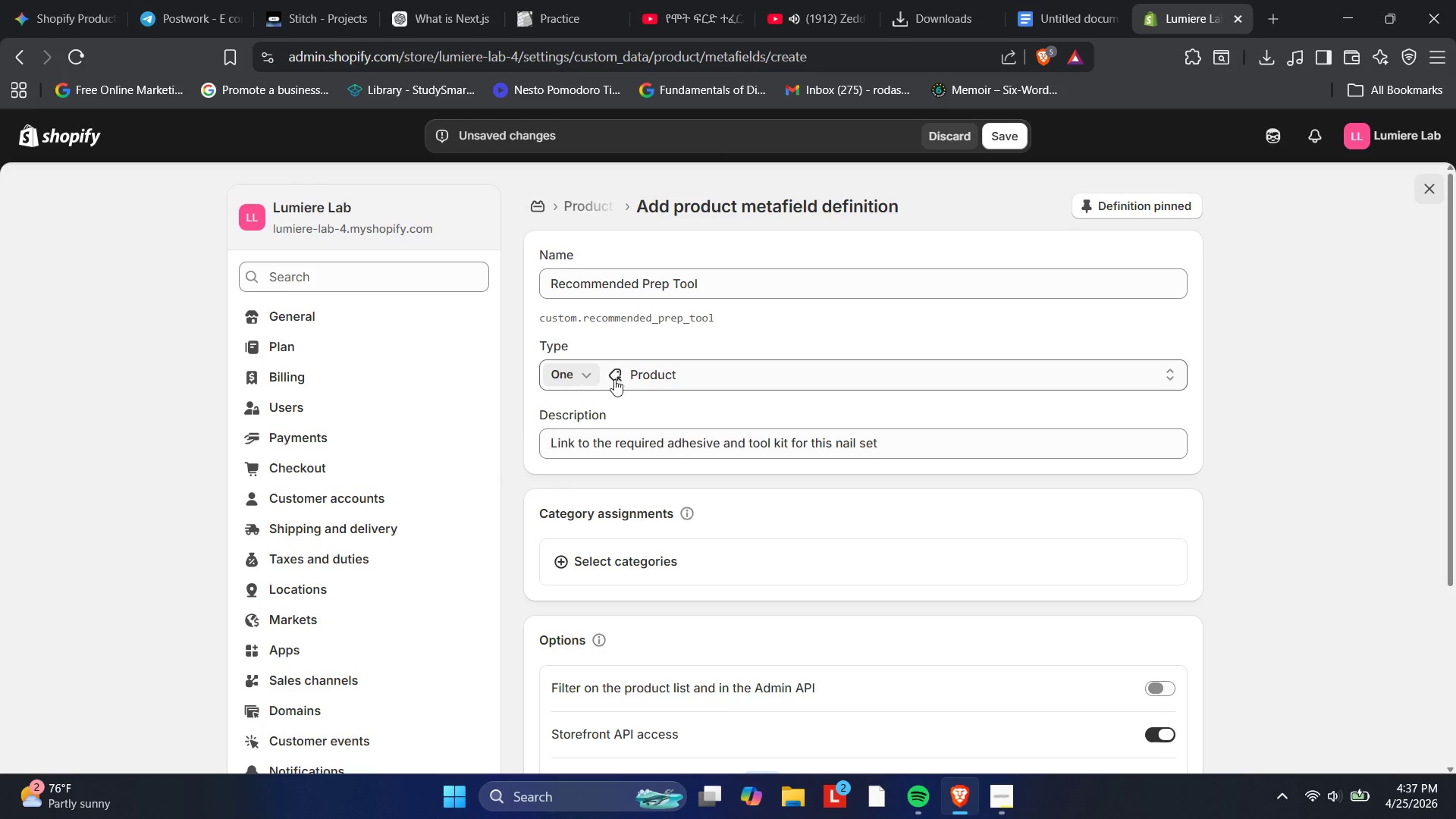 
left_click([1021, 137])
 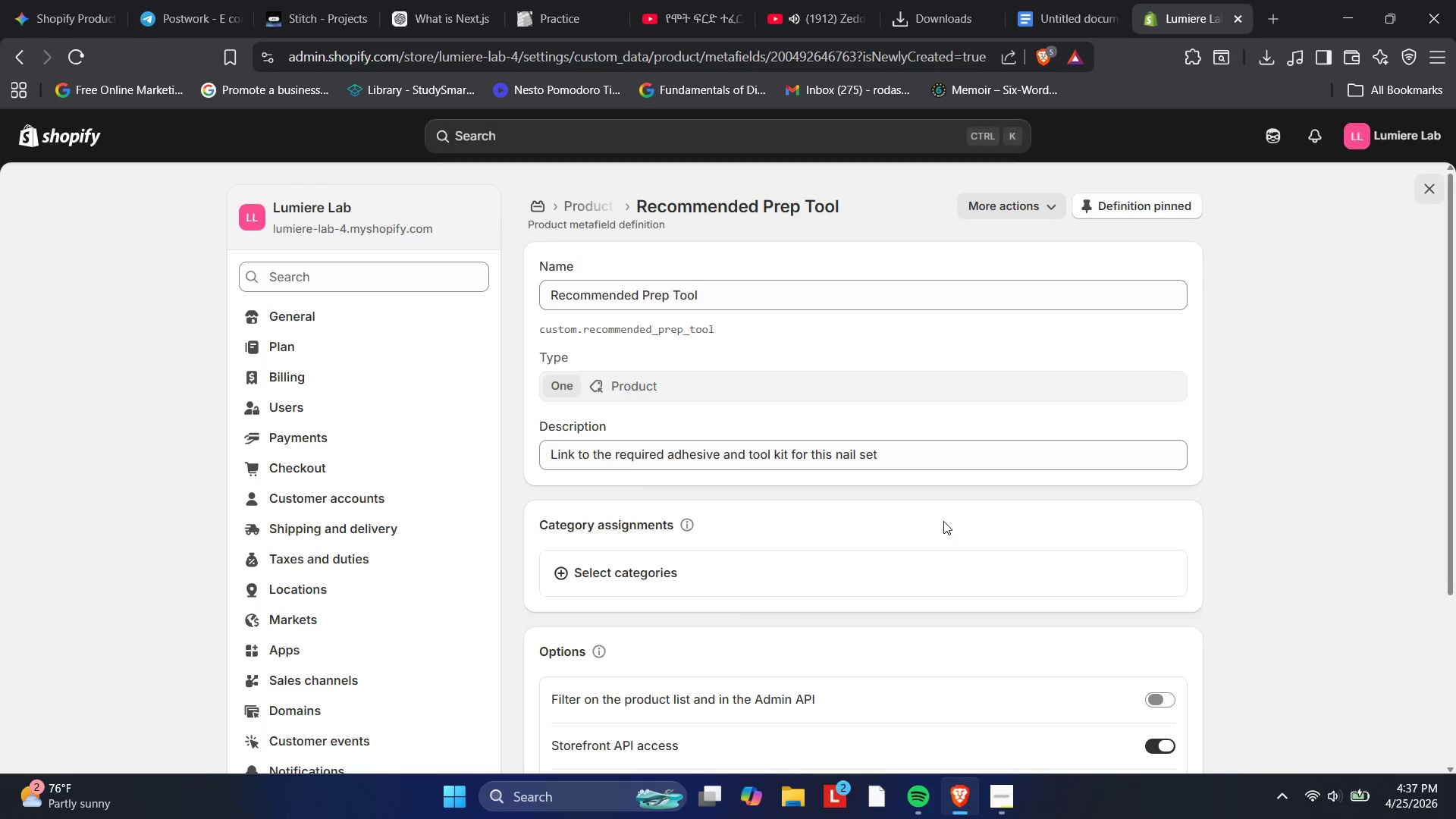 
scroll: coordinate [943, 521], scroll_direction: down, amount: 3.0
 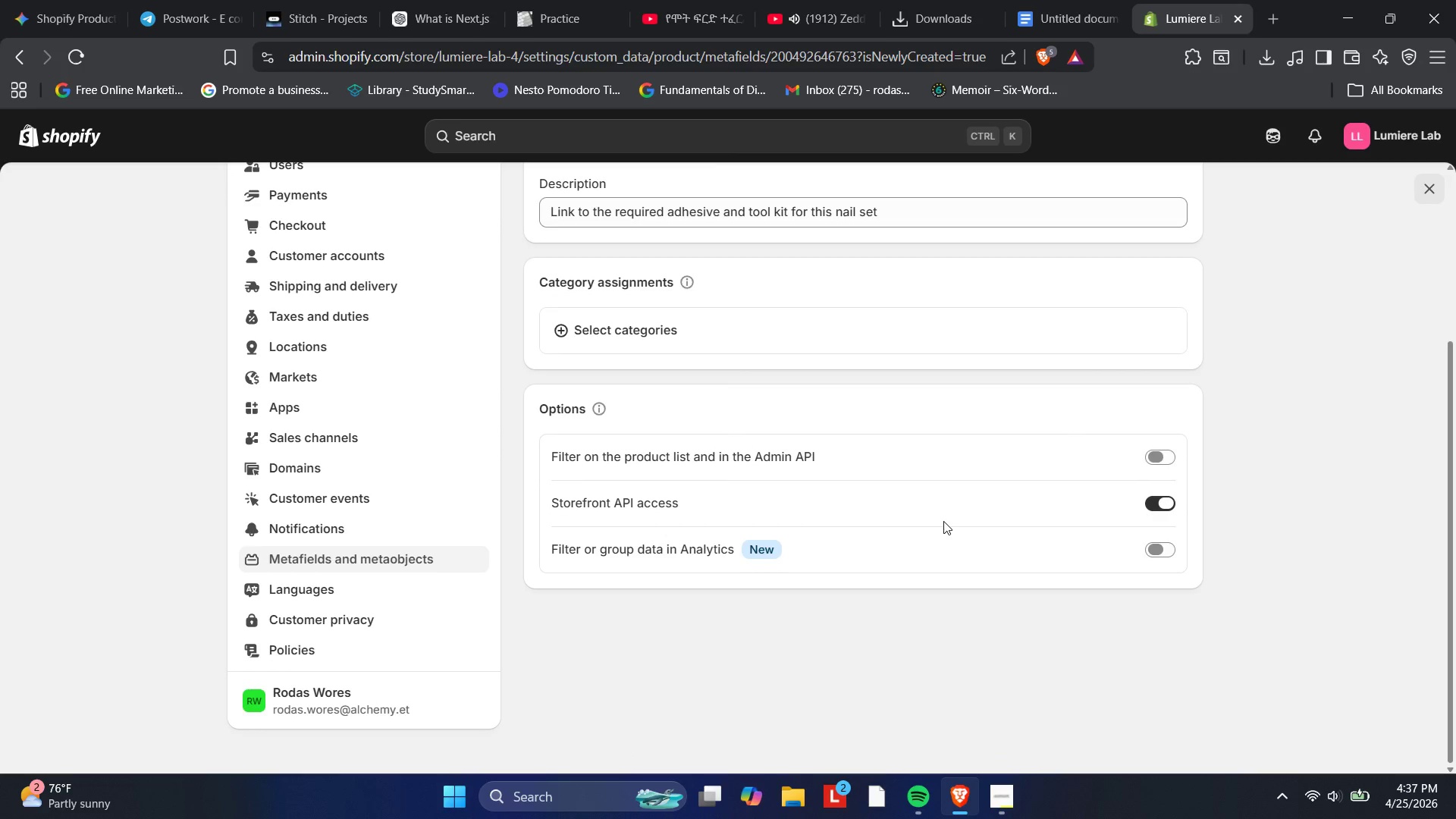 
scroll: coordinate [943, 521], scroll_direction: none, amount: 0.0
 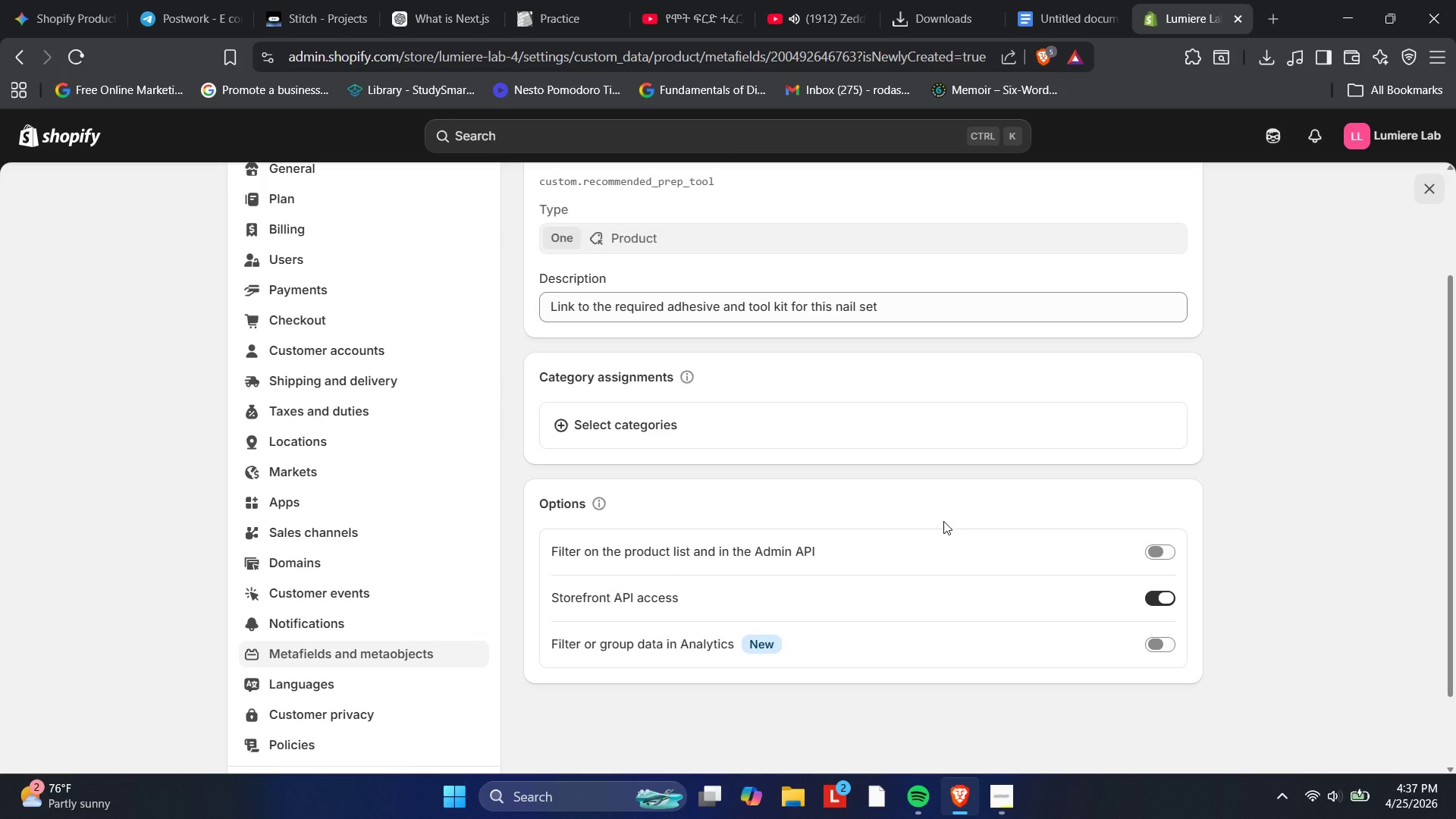 
scroll: coordinate [943, 521], scroll_direction: up, amount: 2.0
 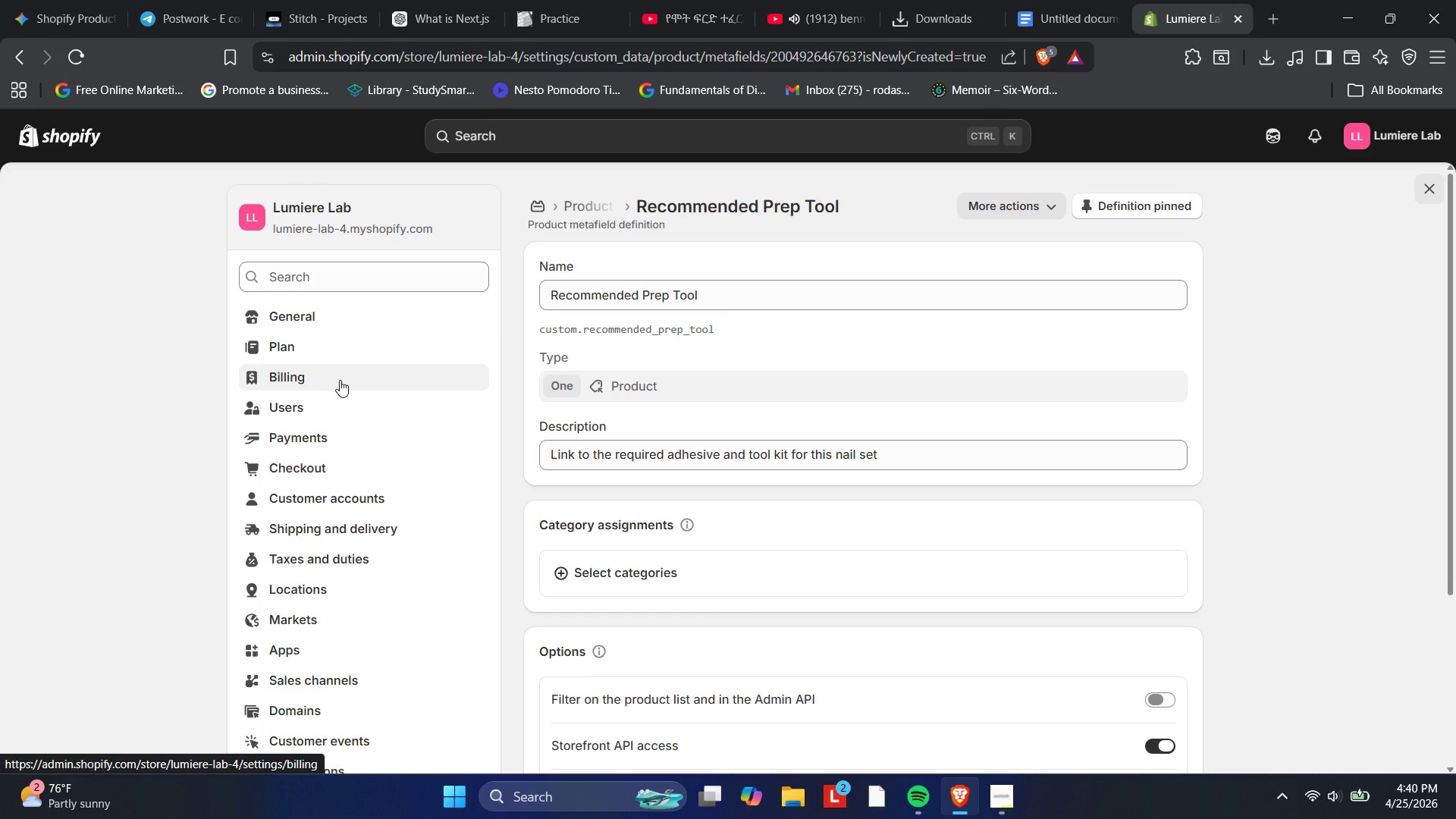 
wait(152.75)
 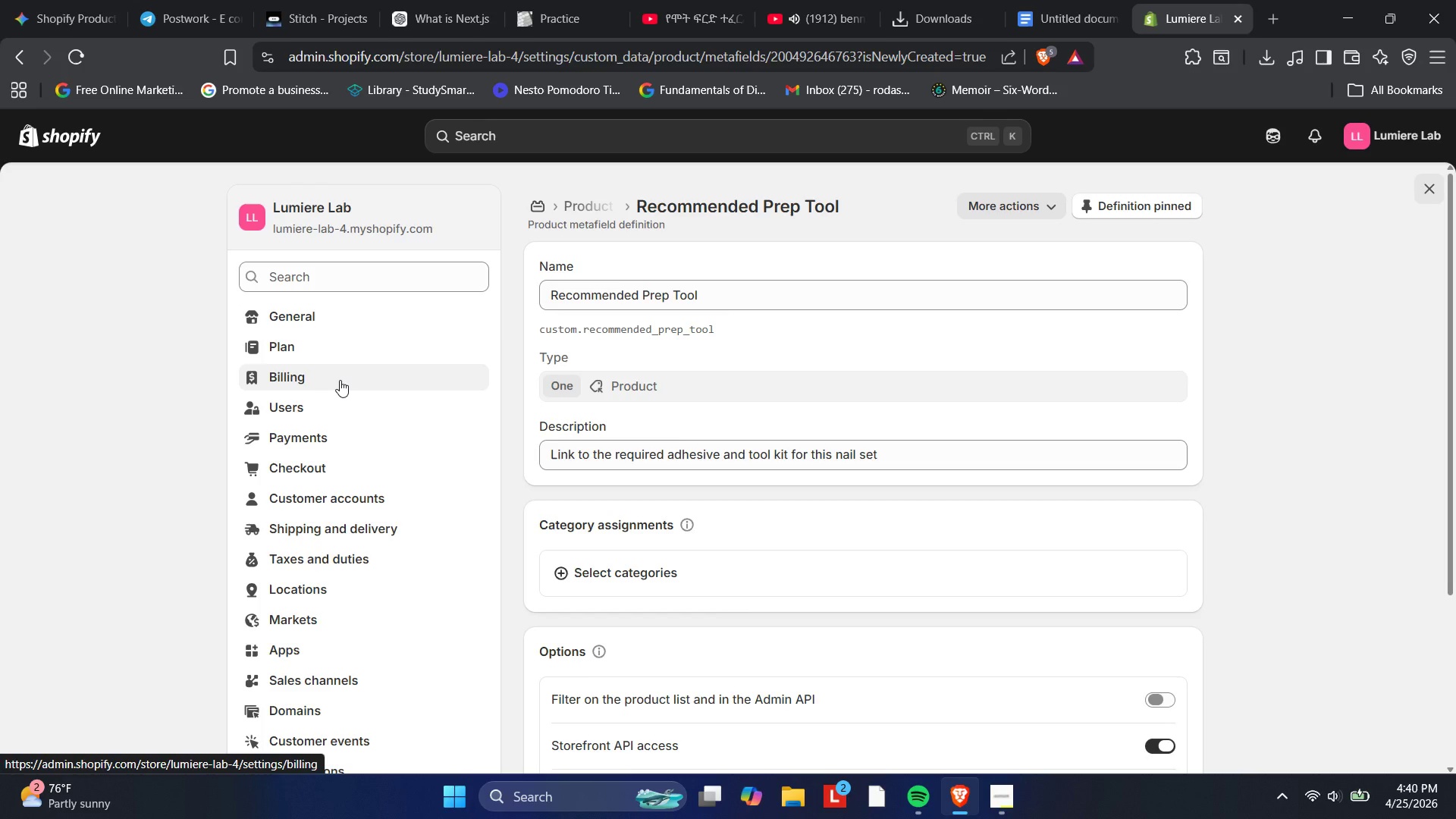 
scroll: coordinate [274, 376], scroll_direction: none, amount: 0.0
 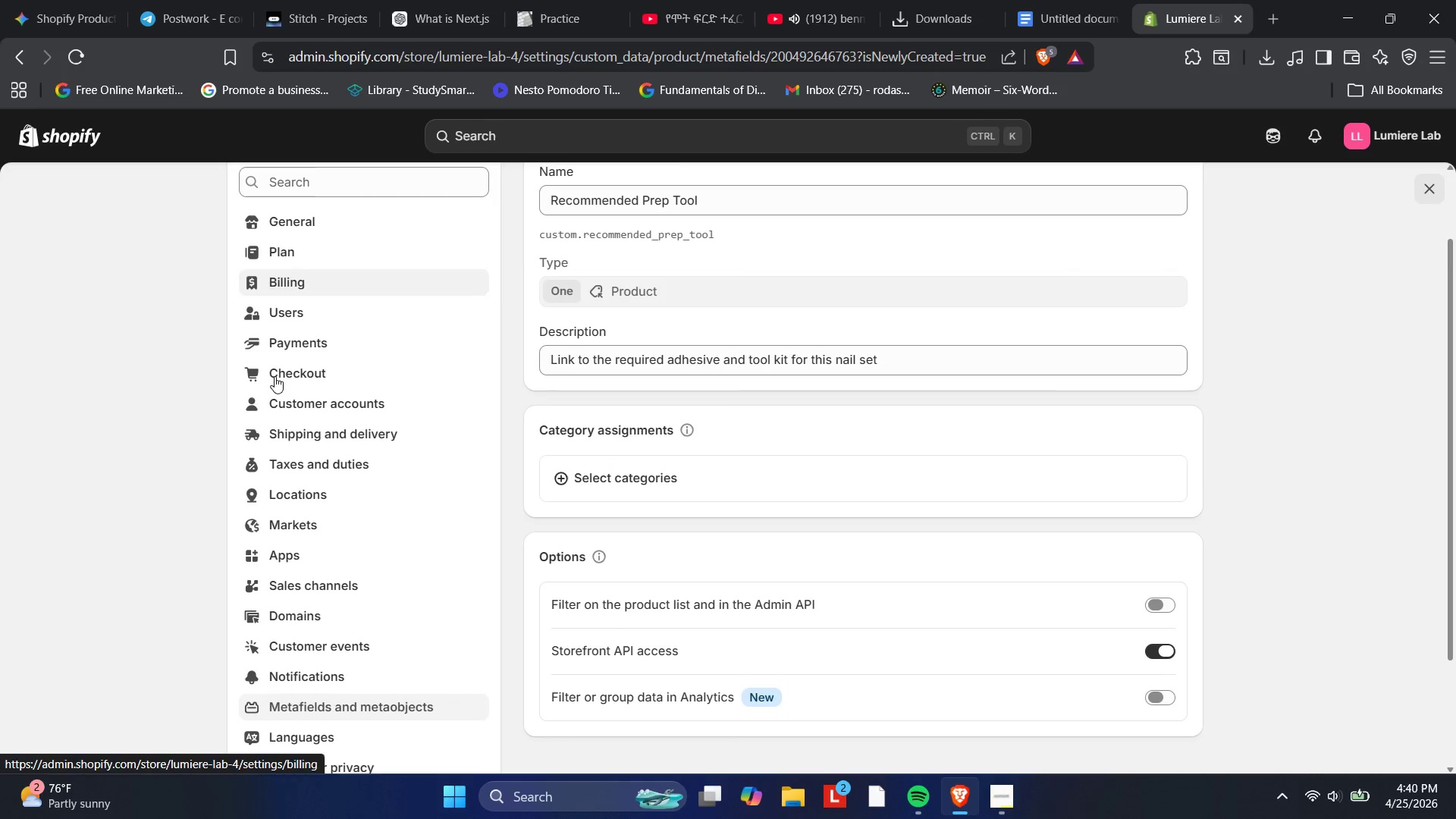 
scroll: coordinate [275, 376], scroll_direction: down, amount: 3.0
 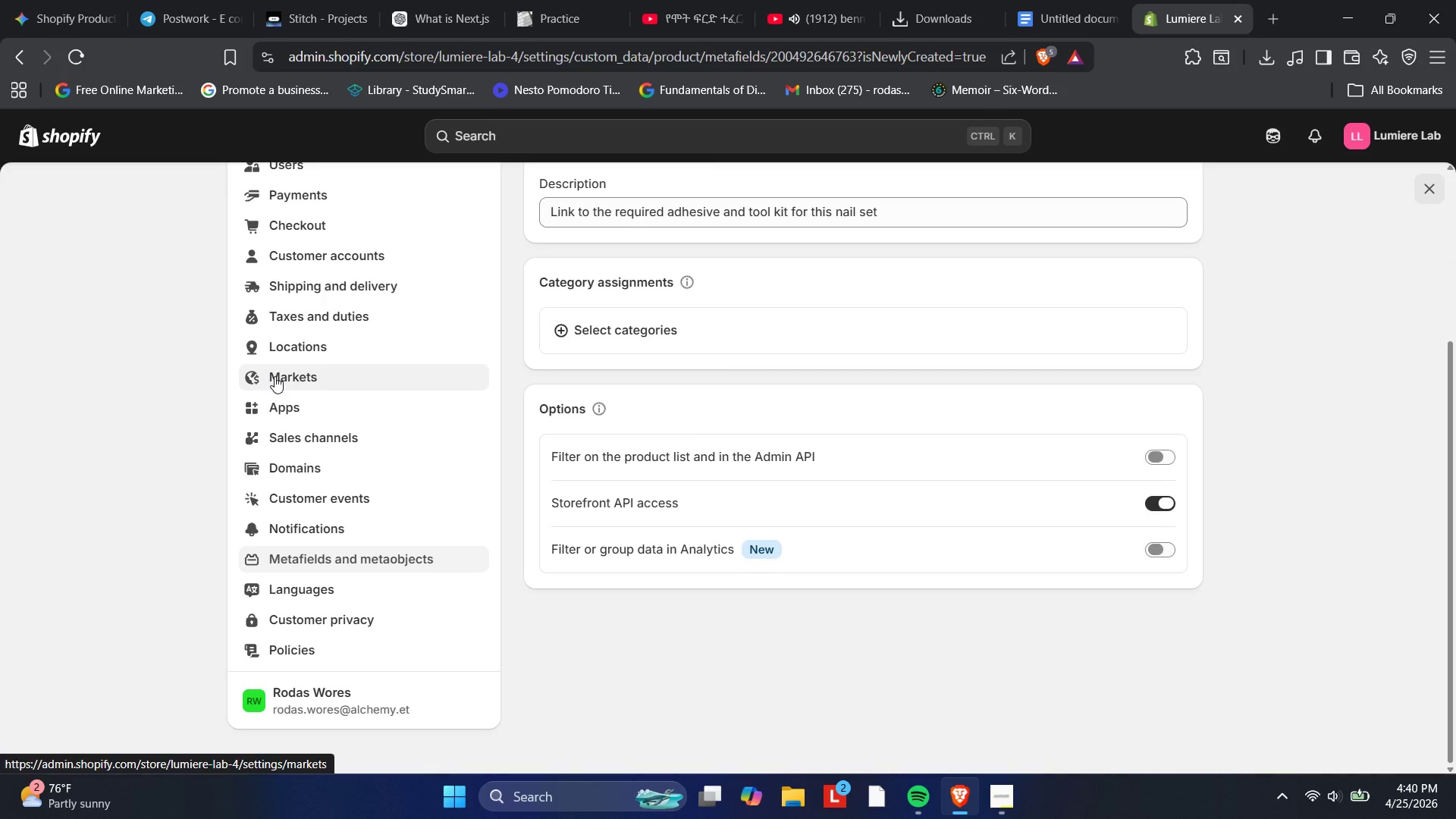 
scroll: coordinate [275, 376], scroll_direction: up, amount: 5.0
 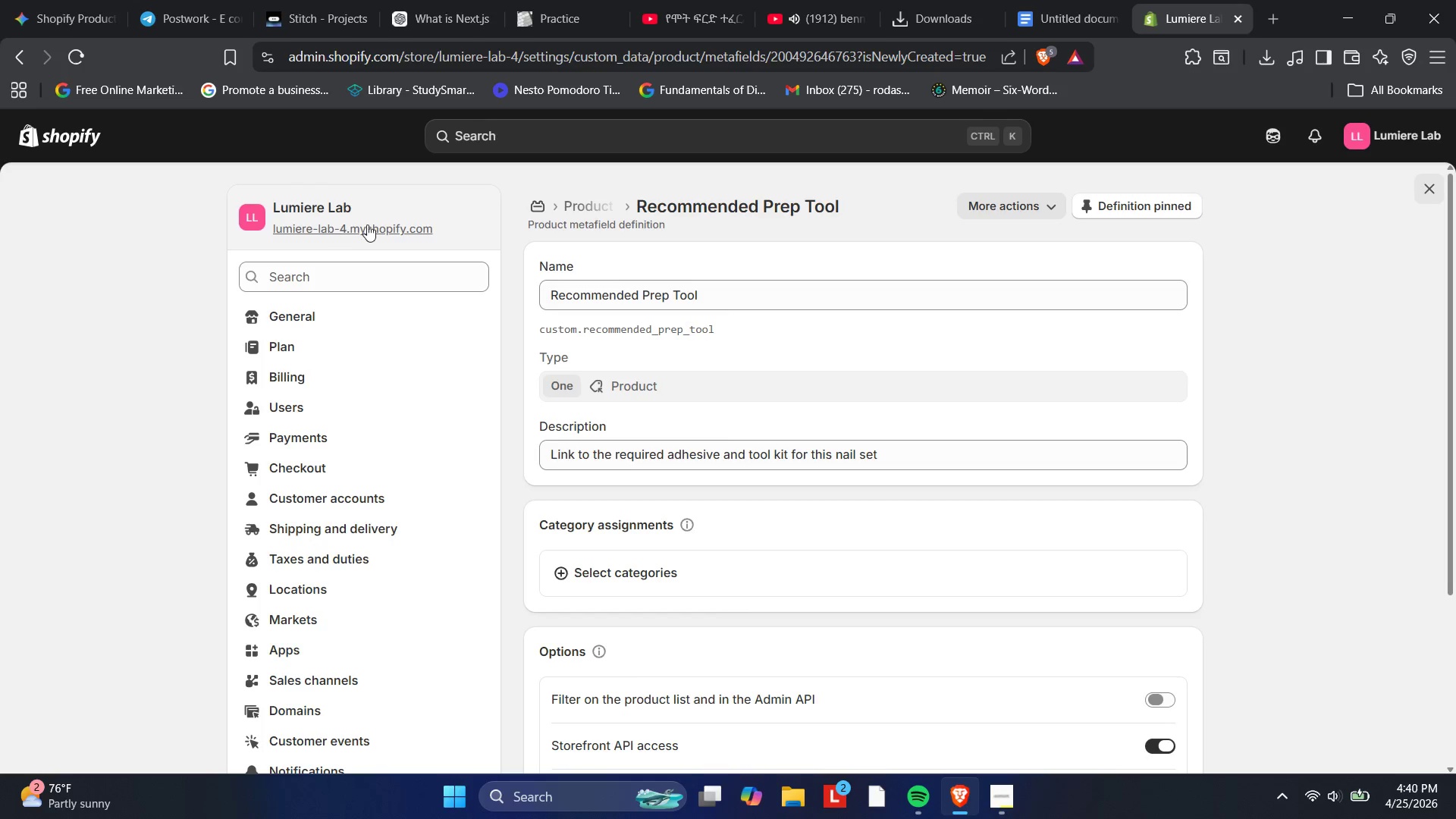 
left_click([556, 212])
 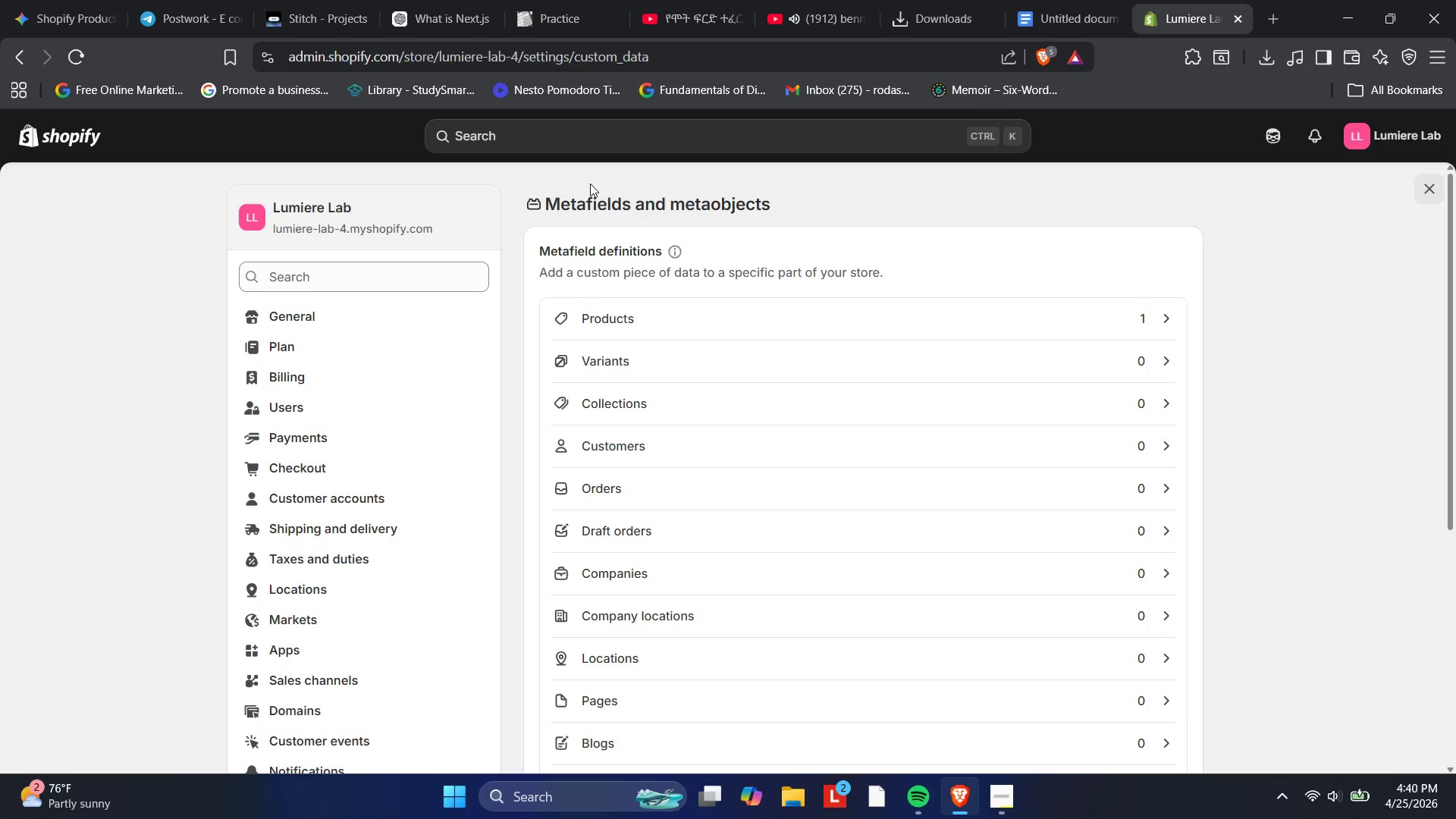 
left_click([27, 52])
 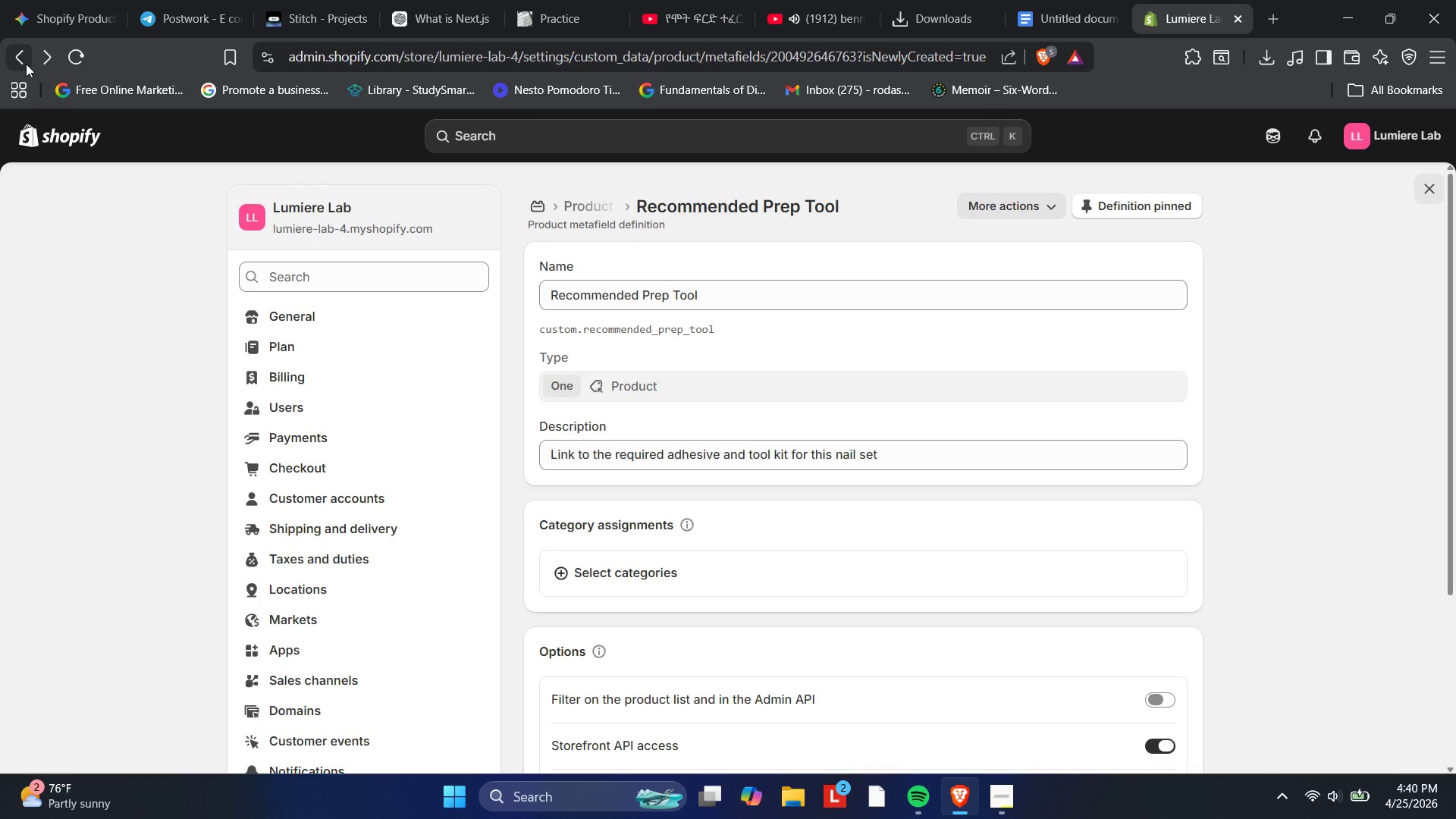 
left_click([24, 65])
 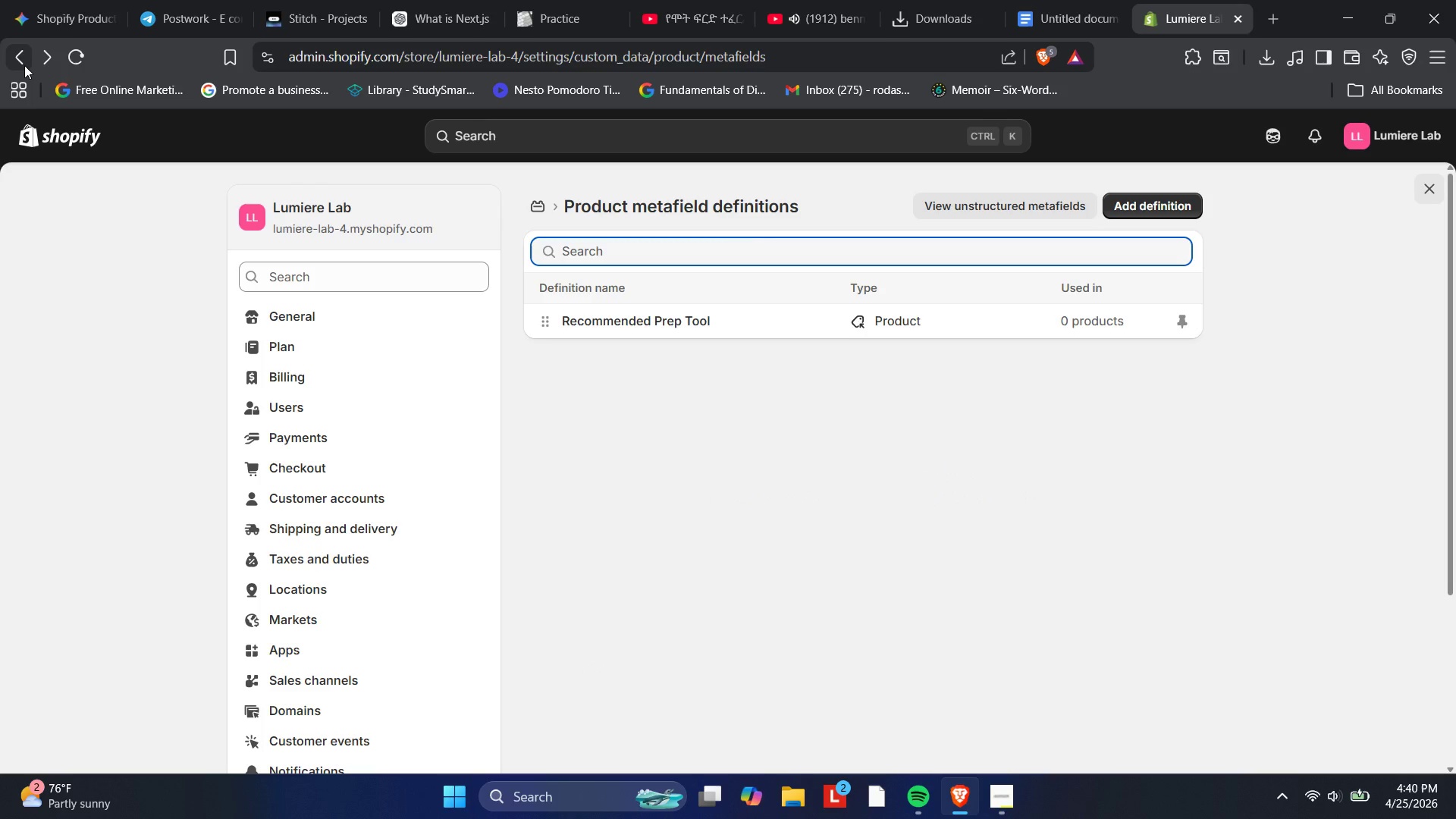 
left_click([24, 65])
 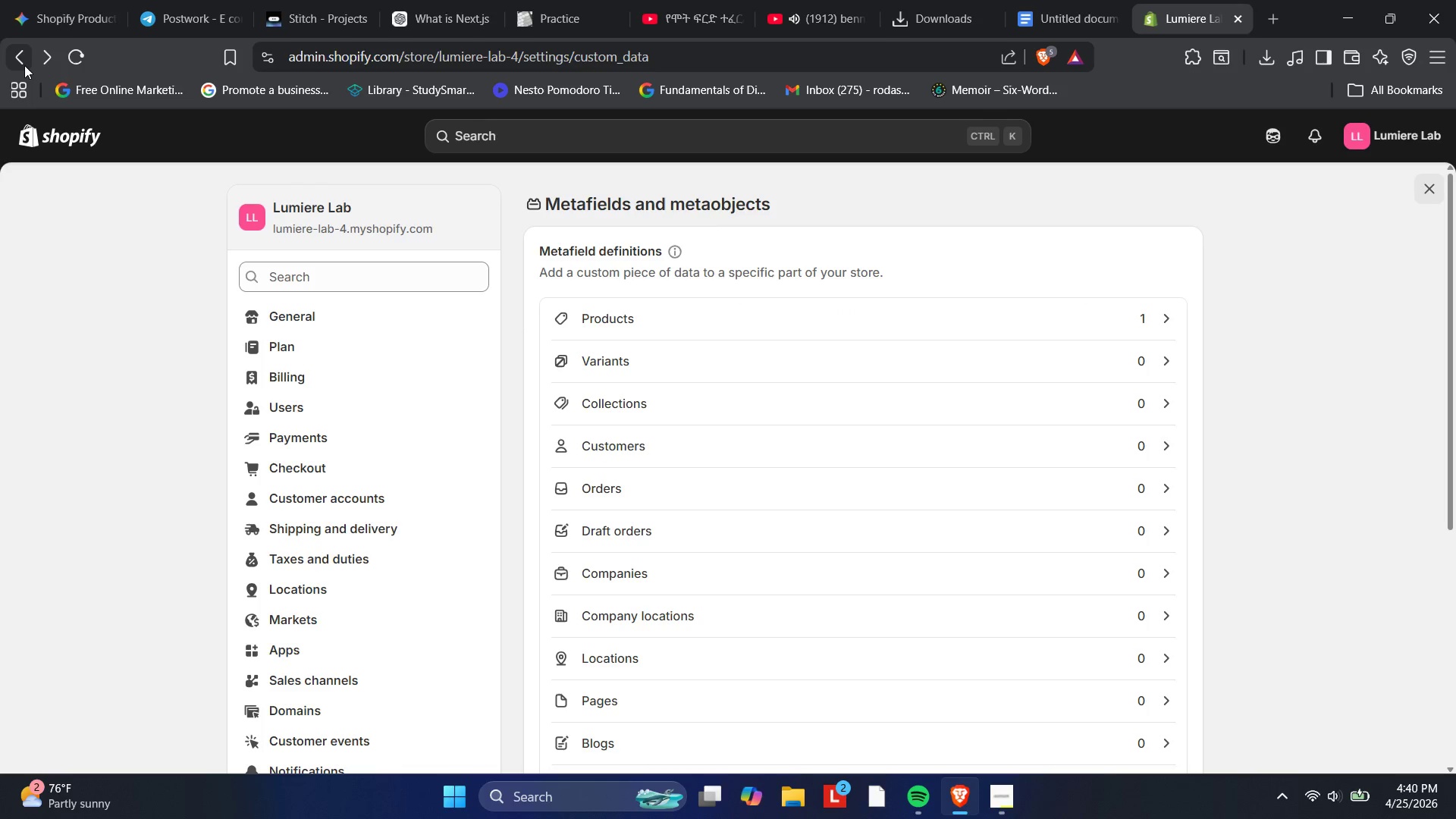 
left_click([24, 65])
 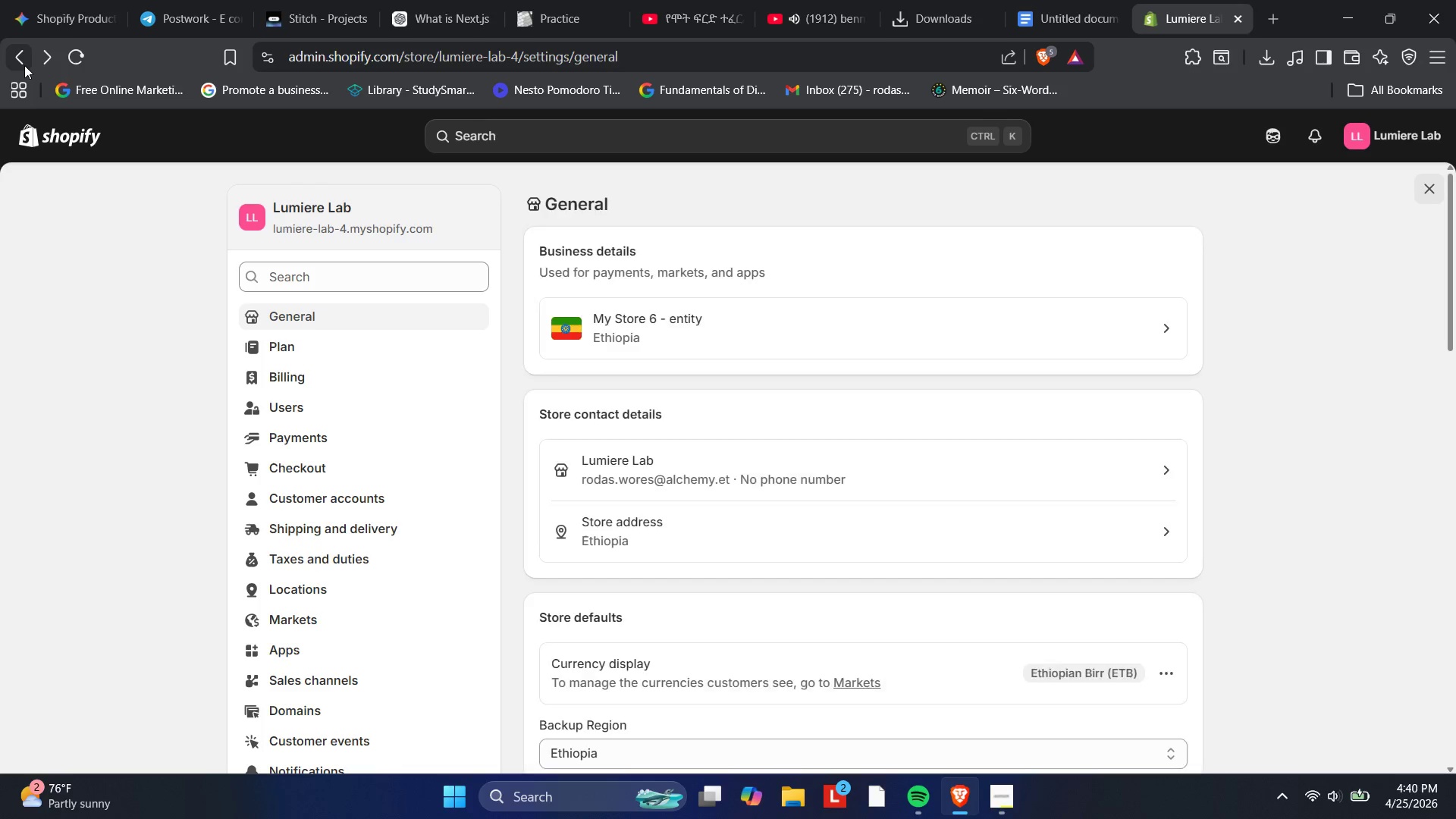 
left_click([24, 65])
 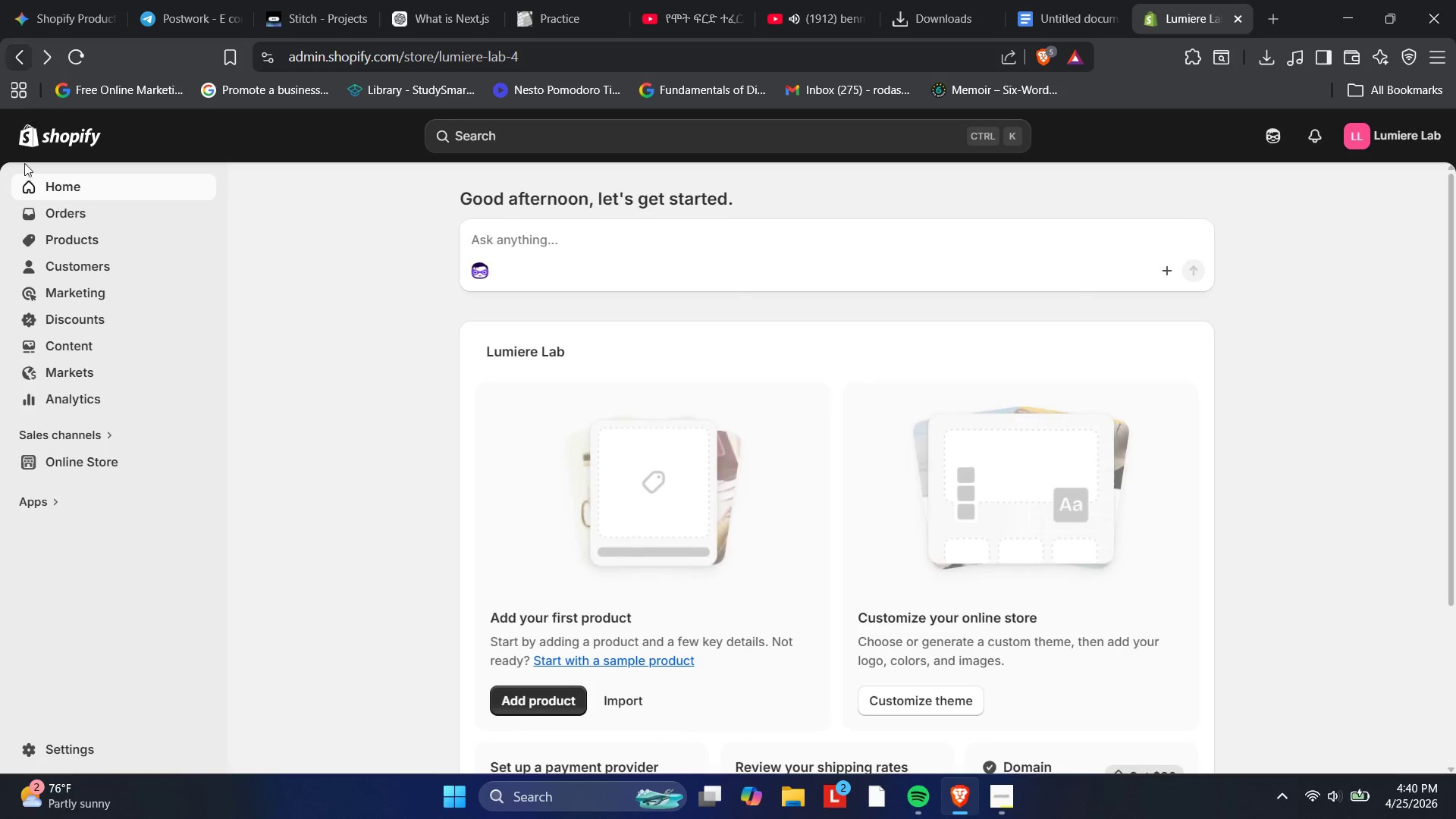 
mouse_move([67, 237])
 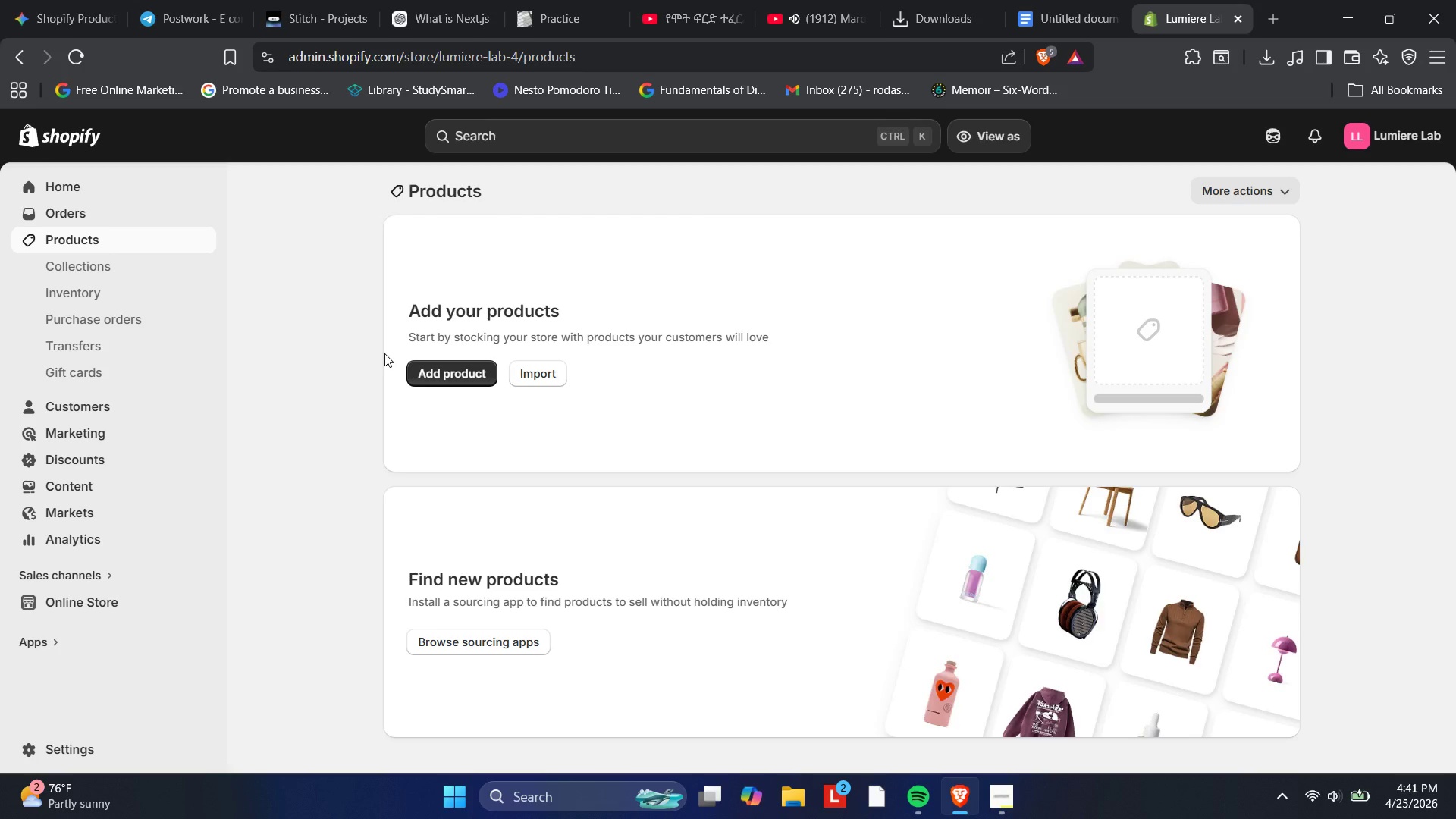 
wait(62.19)
 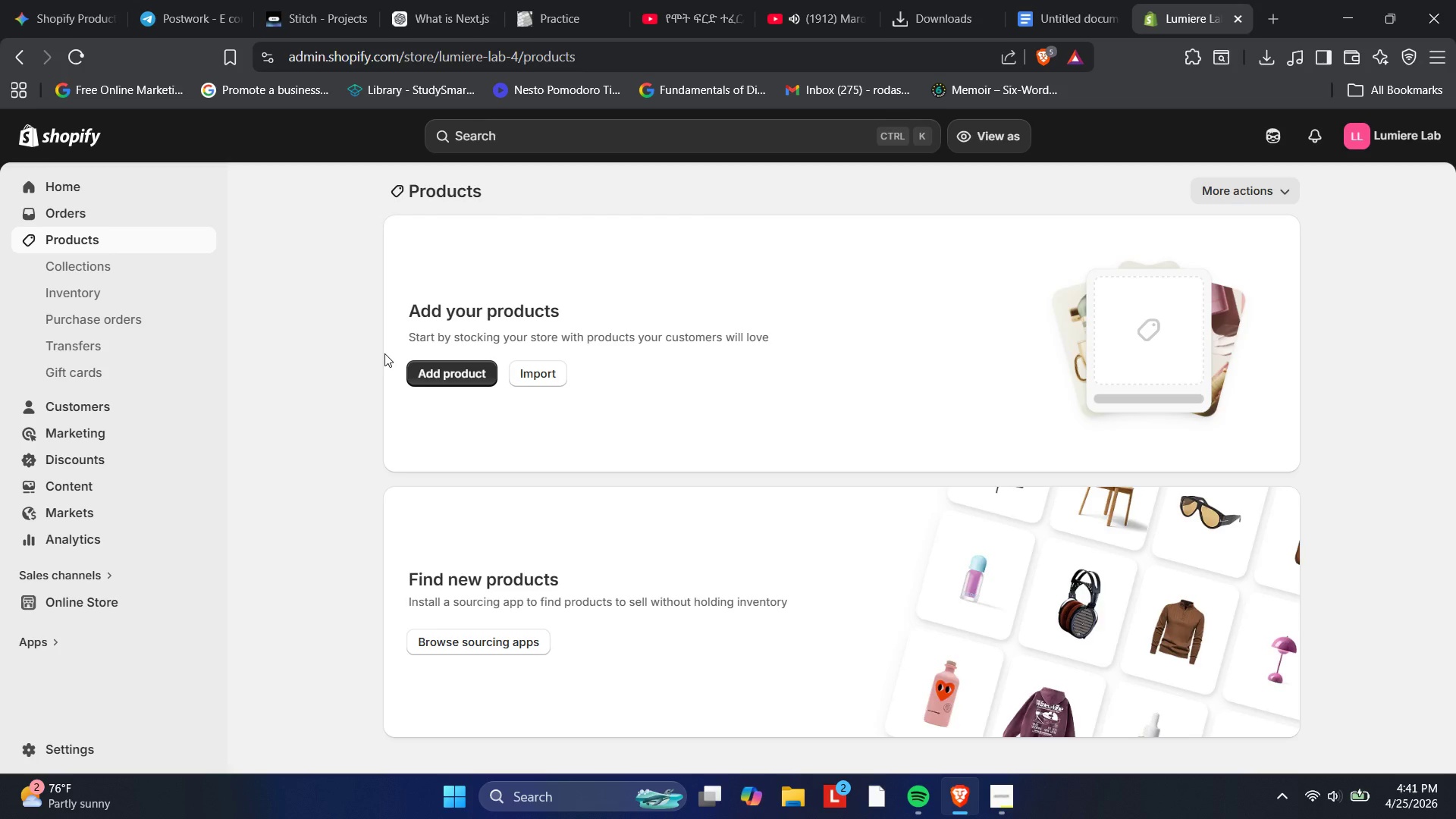 
left_click([454, 362])
 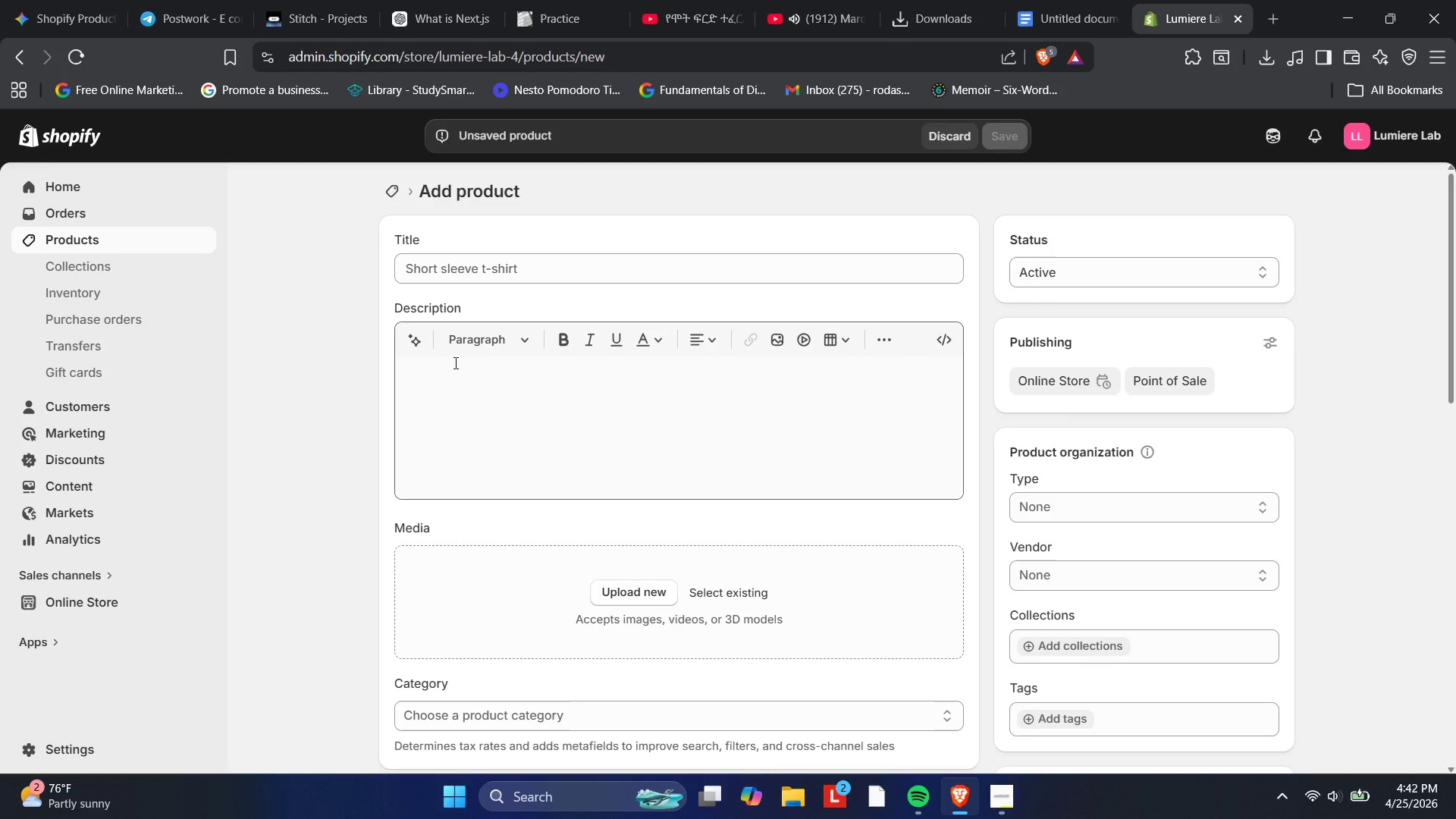 
left_click([446, 259])
 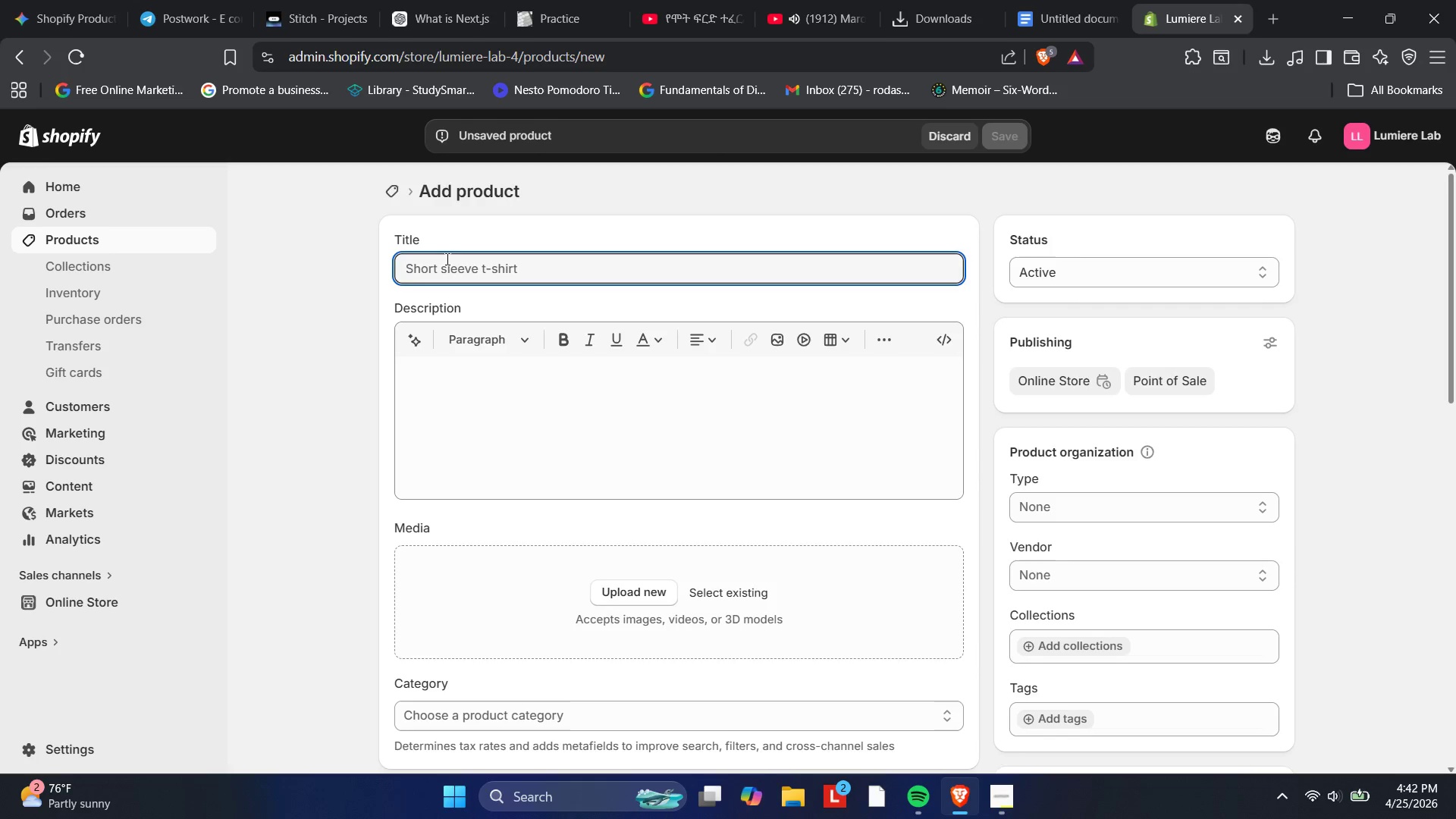 
type(The Fouj)
key(Backspace)
type(ndation Kit | Professional Prep & Adhesive)
 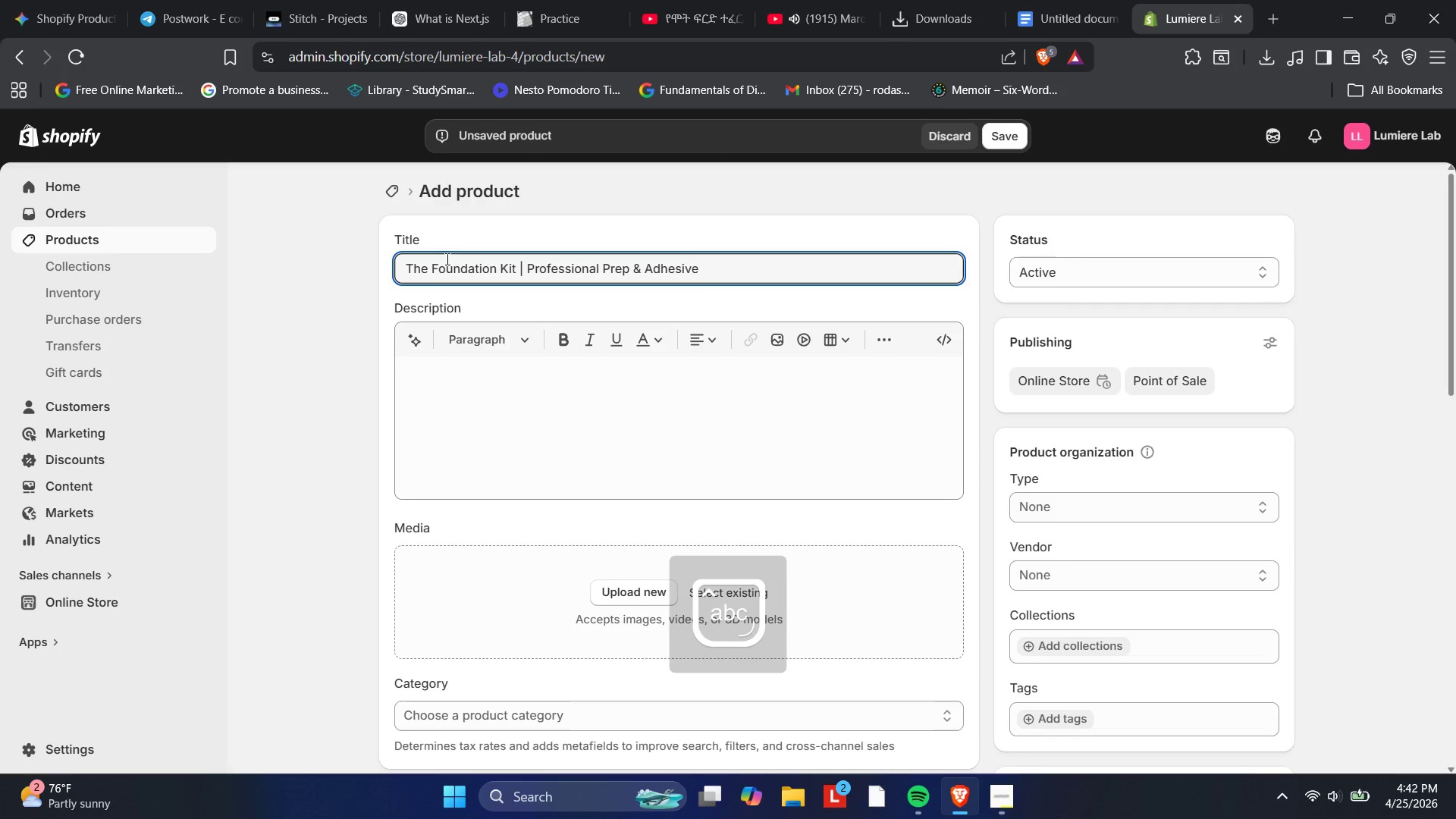 
left_click_drag(start_coordinate=[541, 426], to_coordinate=[529, 418])
 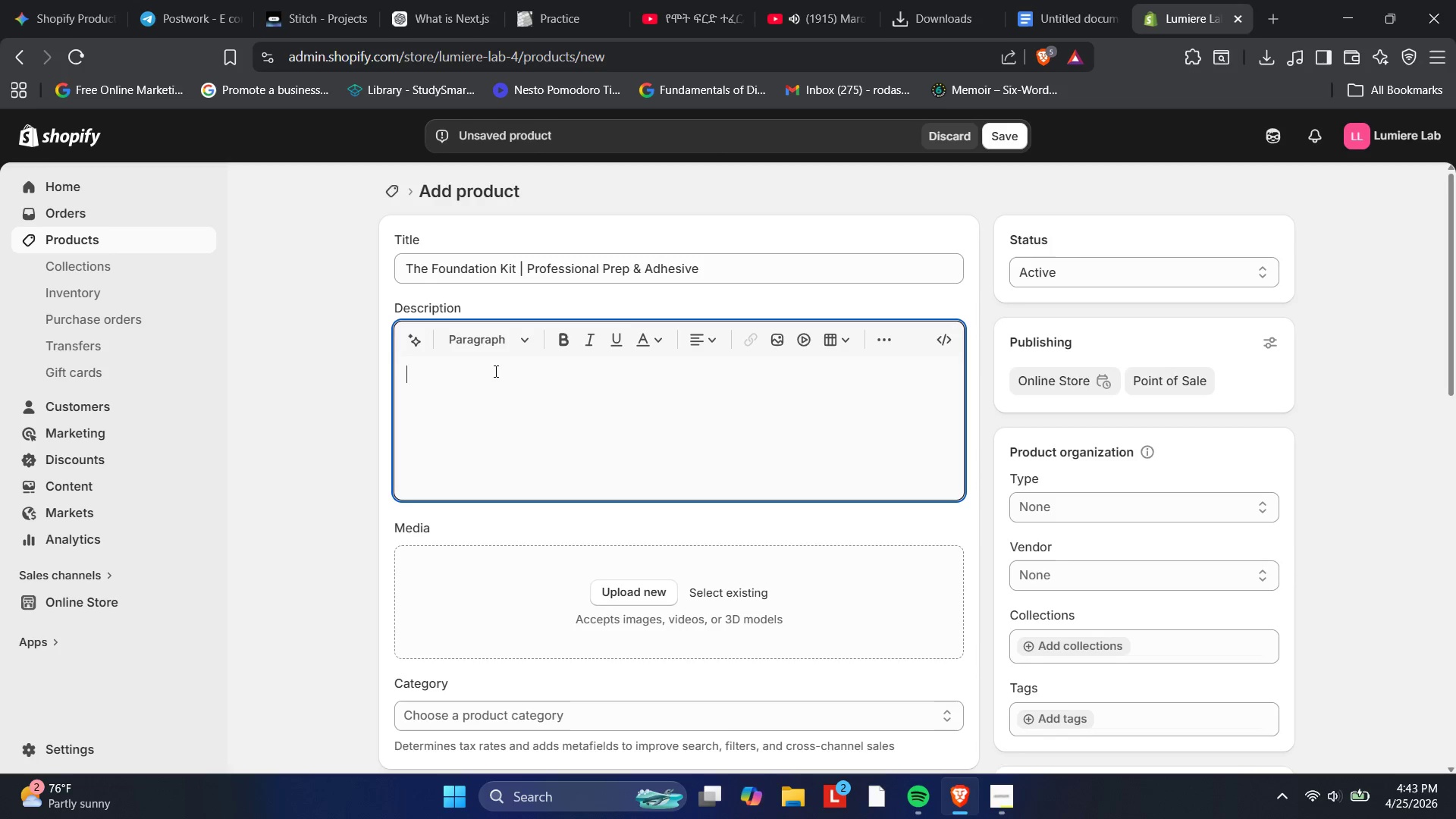 
wait(31.91)
 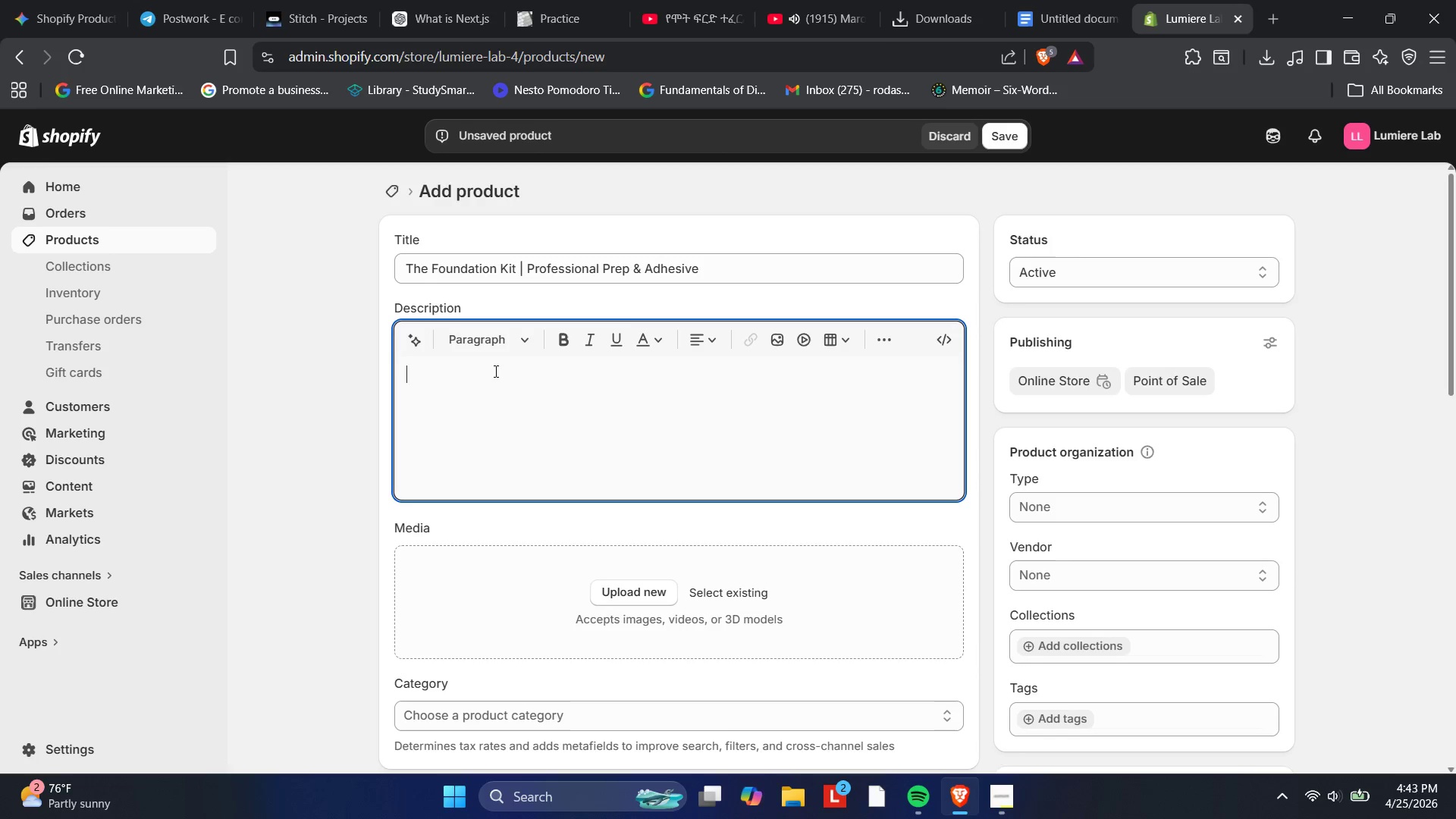 
type(A master-class in structural preparation )
key(Backspace)
type(. The Foundation Kit provides the essent)
 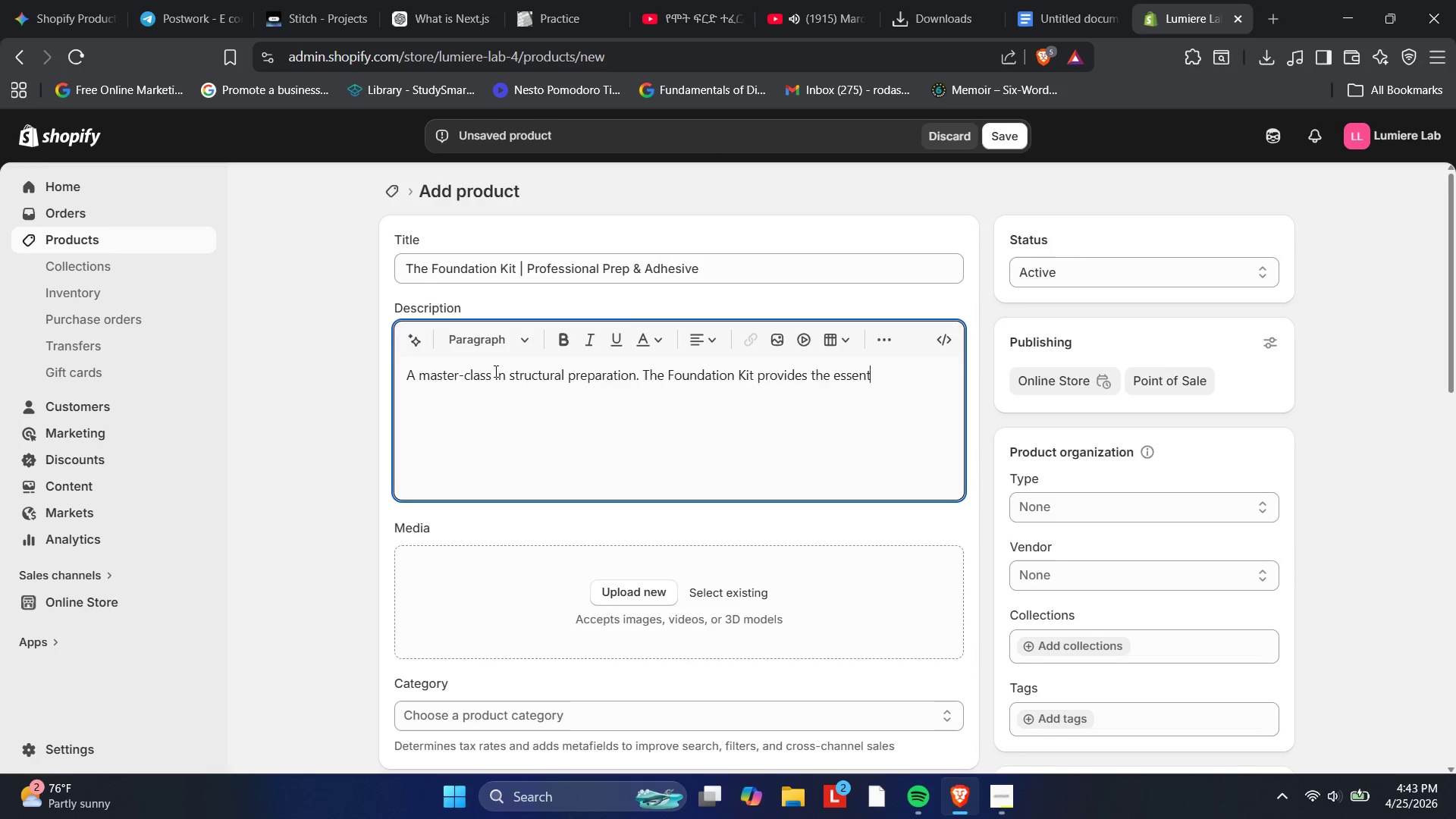 
wait(6.16)
 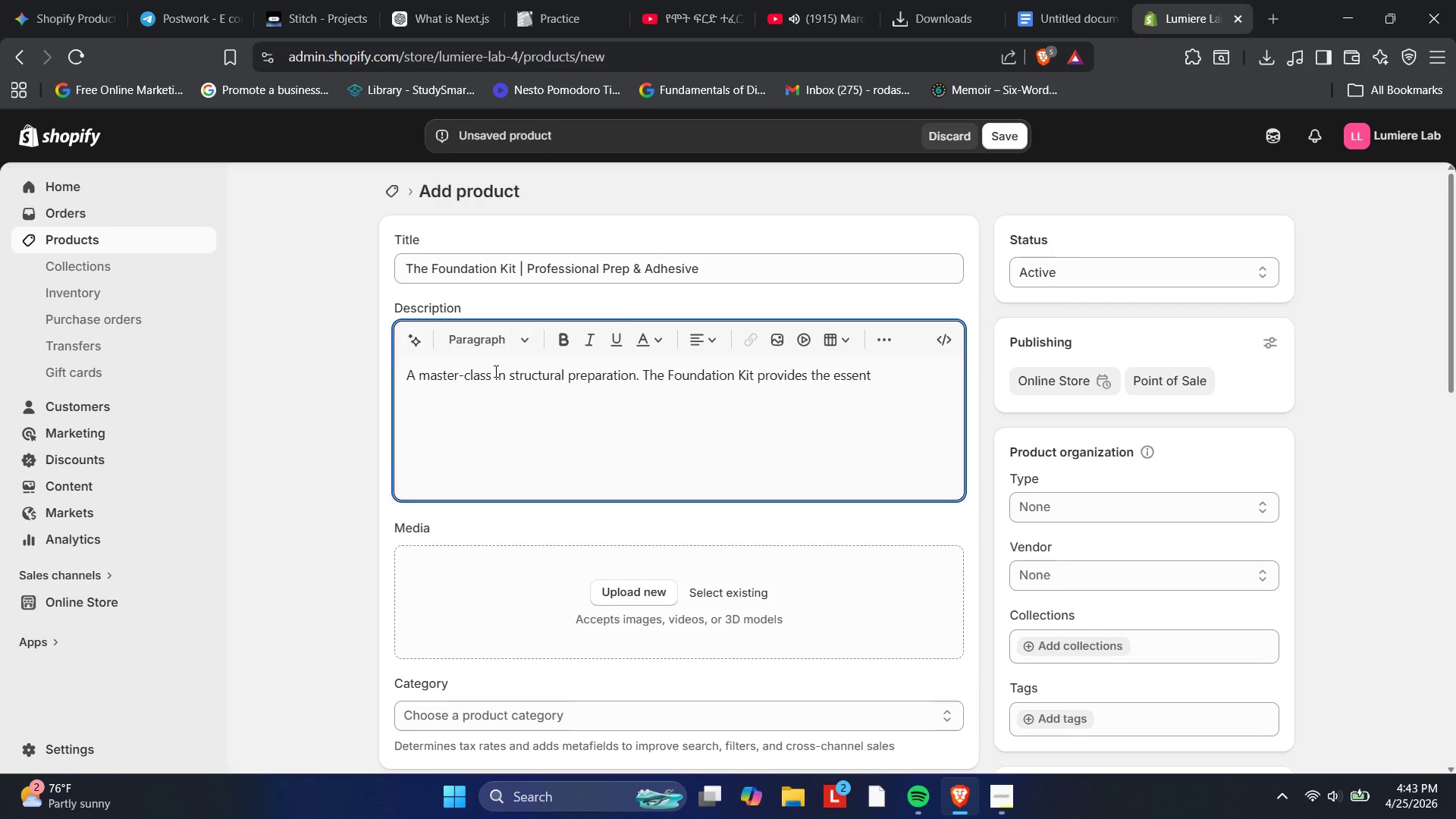 
type(ial bond for thee Brutalist a)
key(Backspace)
type(Series. Featuring our industry )
key(Backspace)
key(Backspace)
type(ial-grade adhesib)
key(Backspace)
type(ve tabs )
key(Backspace)
type(, a precision pH balanceed )
key(Backspace)
key(Backspace)
key(Backspace)
type(d )
key(Backspace)
key(Backspace)
type(r, and an etched glass )
 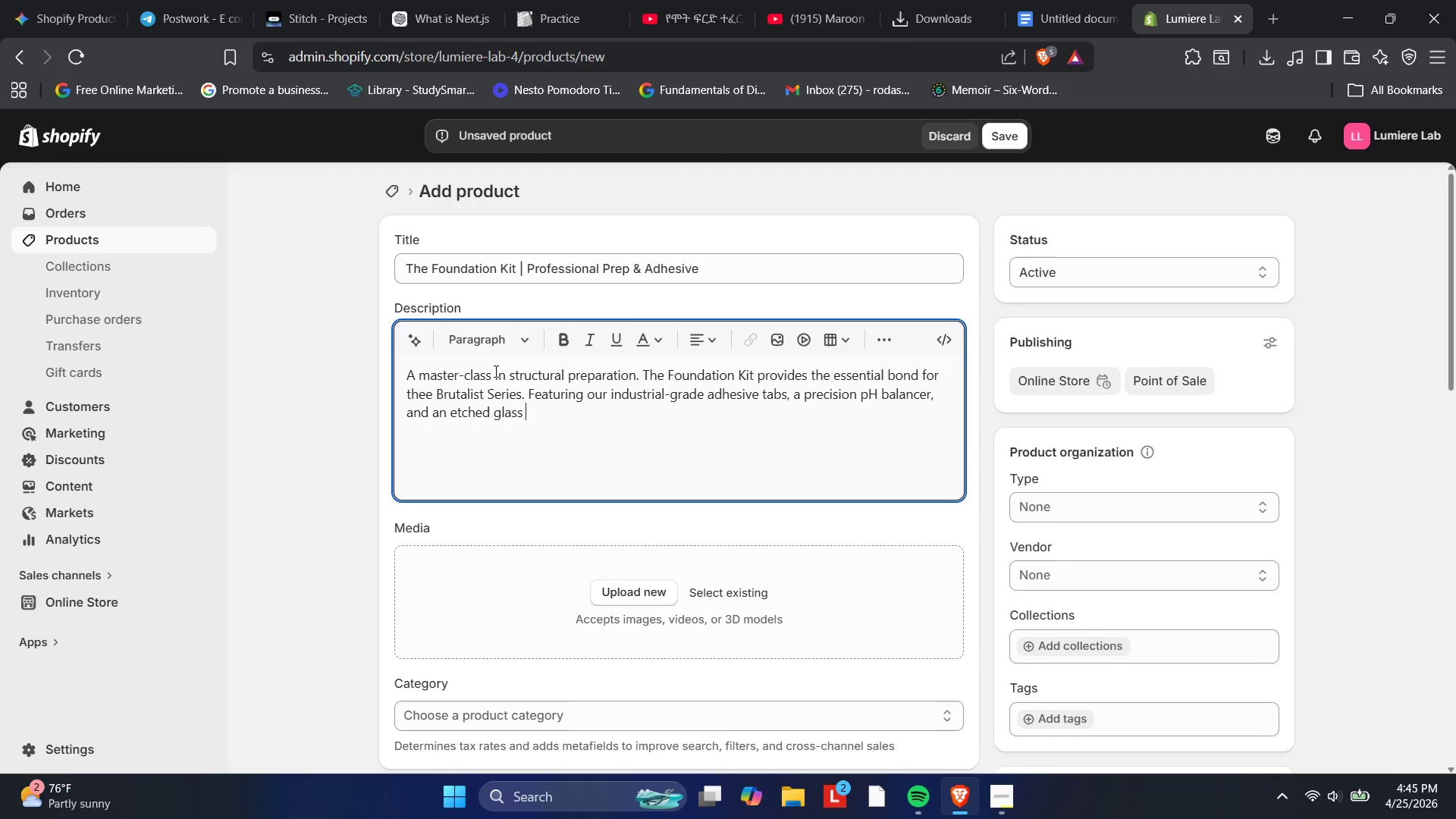 
wait(56.14)
 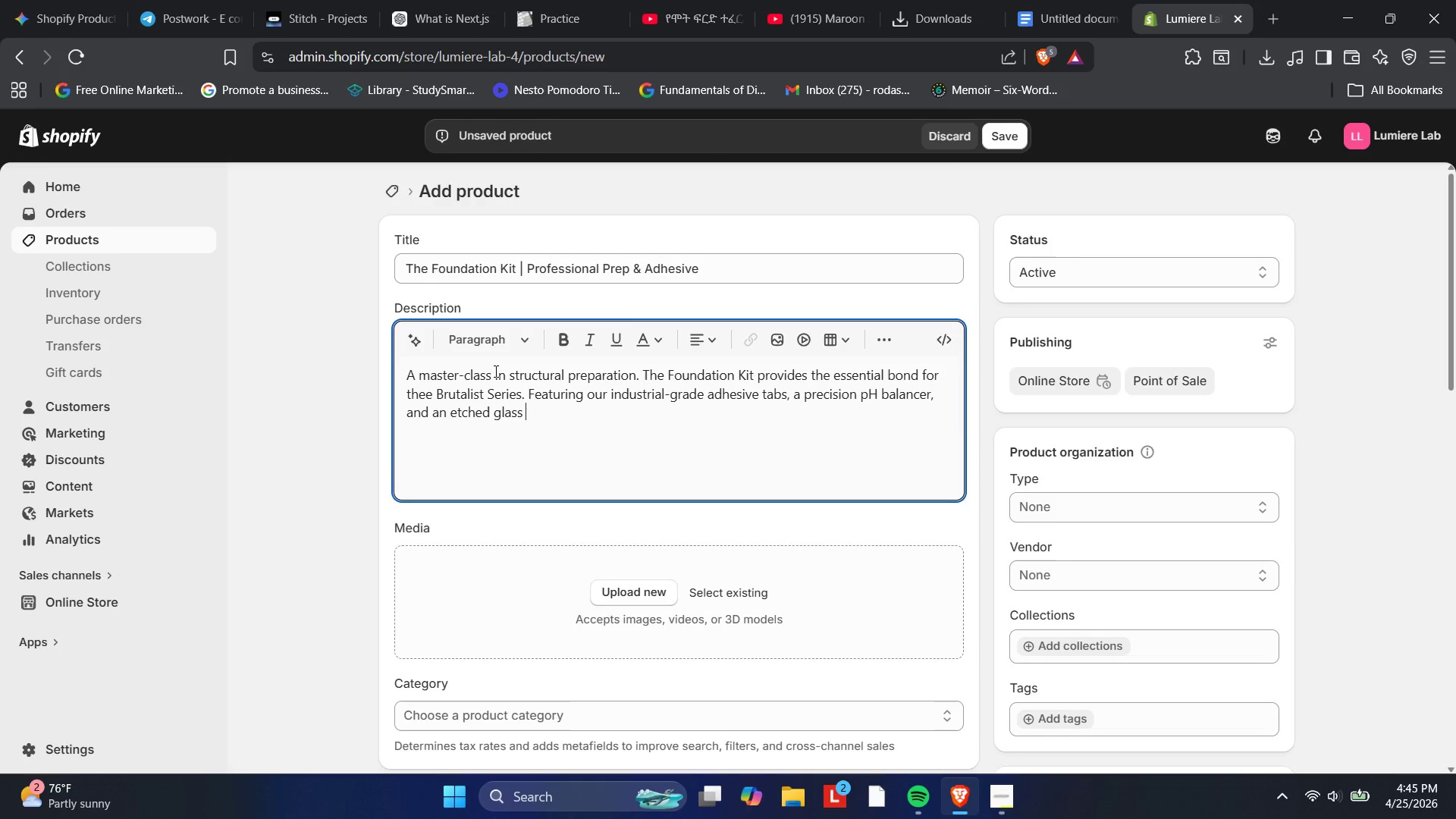 
type(cuticle )
key(Backspace)
type( archt)
key(Backspace)
type(itect )
key(Backspace)
type(.)
key(Backspace)
type(, this kit ensures your manicure maintains t)
key(Backspace)
type(its form an )
key(Backspace)
type( )
key(Backspace)
type(d integrity for 14+ days.)
 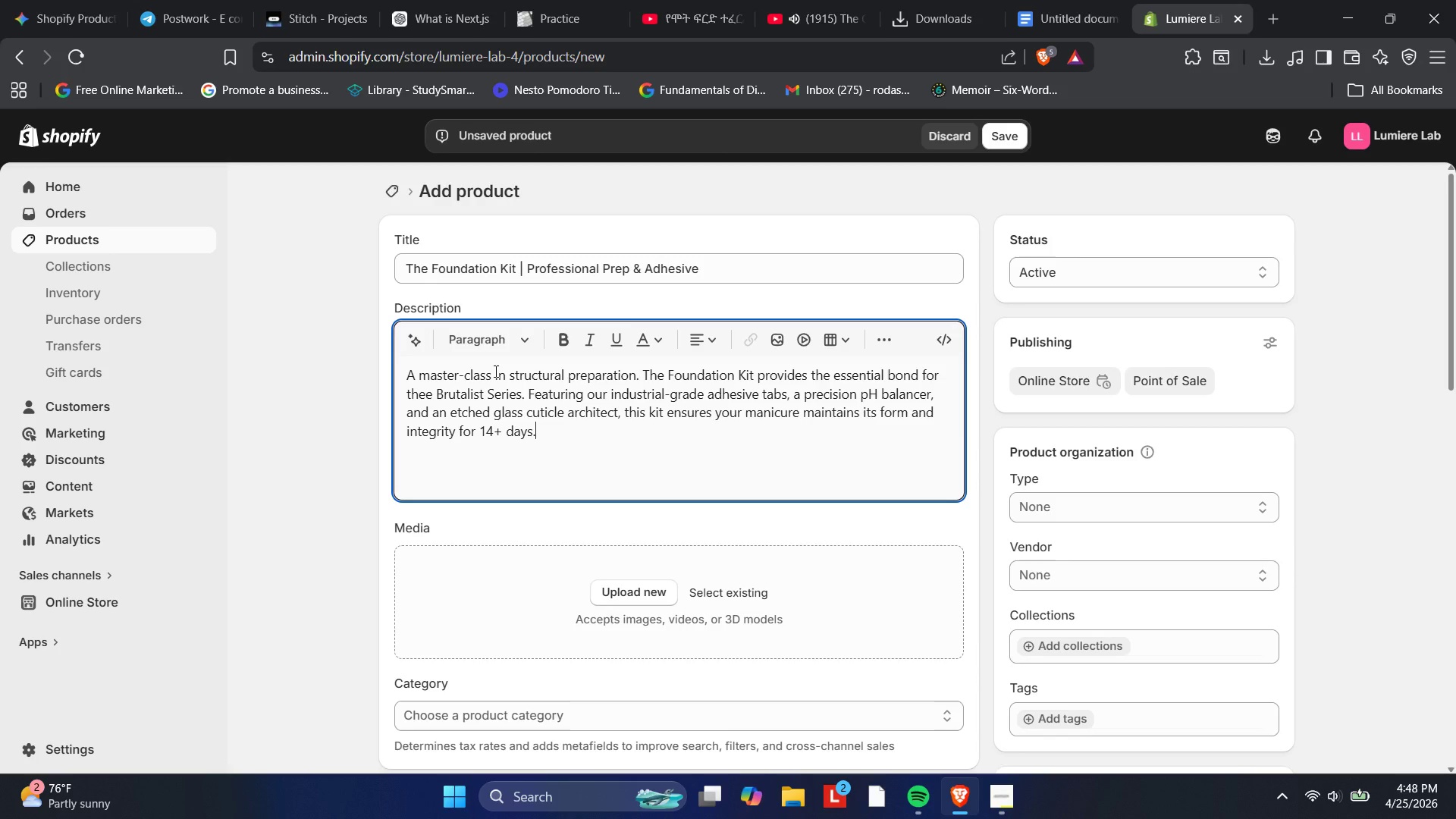 
wait(121.83)
 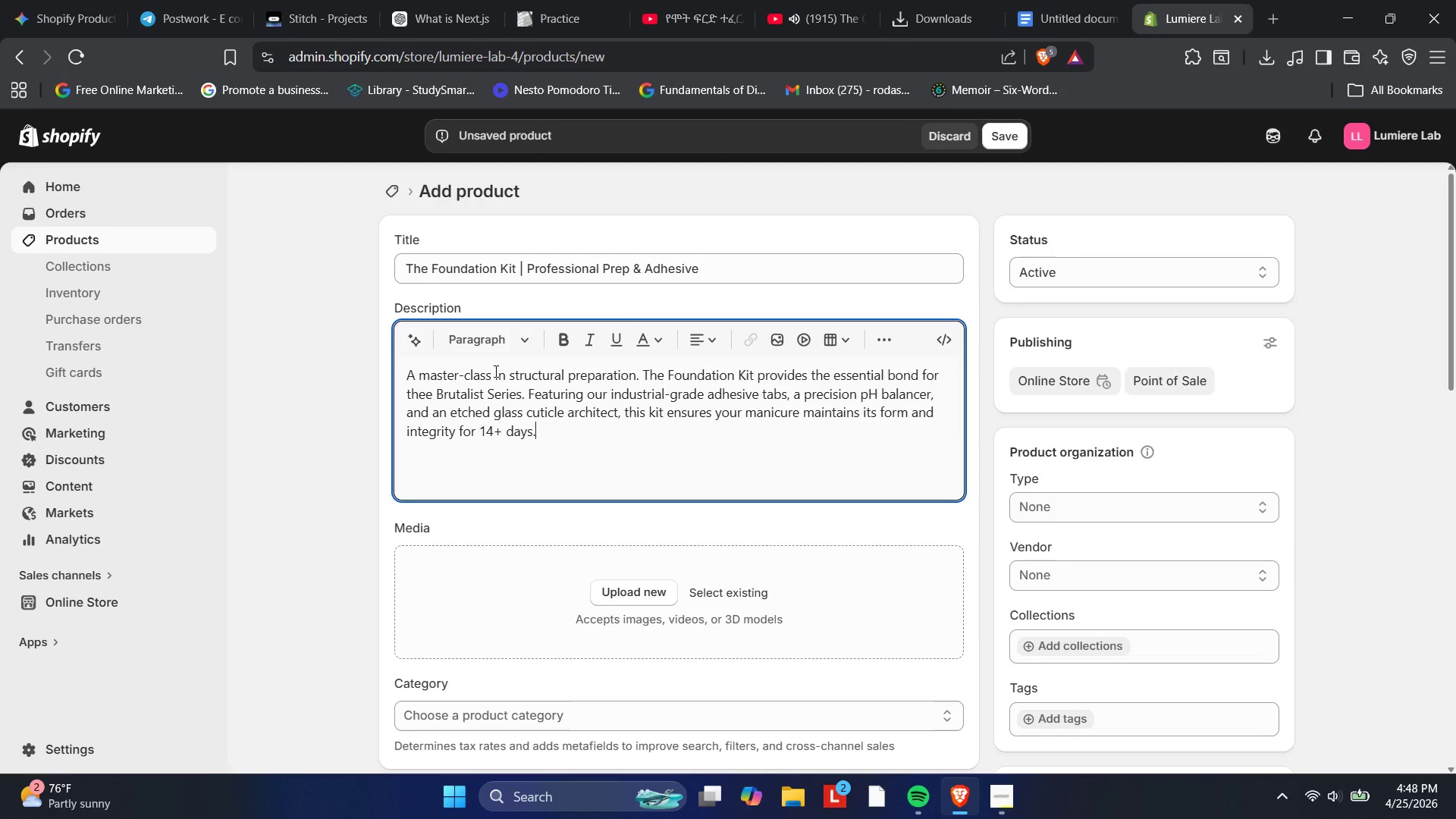 
left_click([1014, 805])